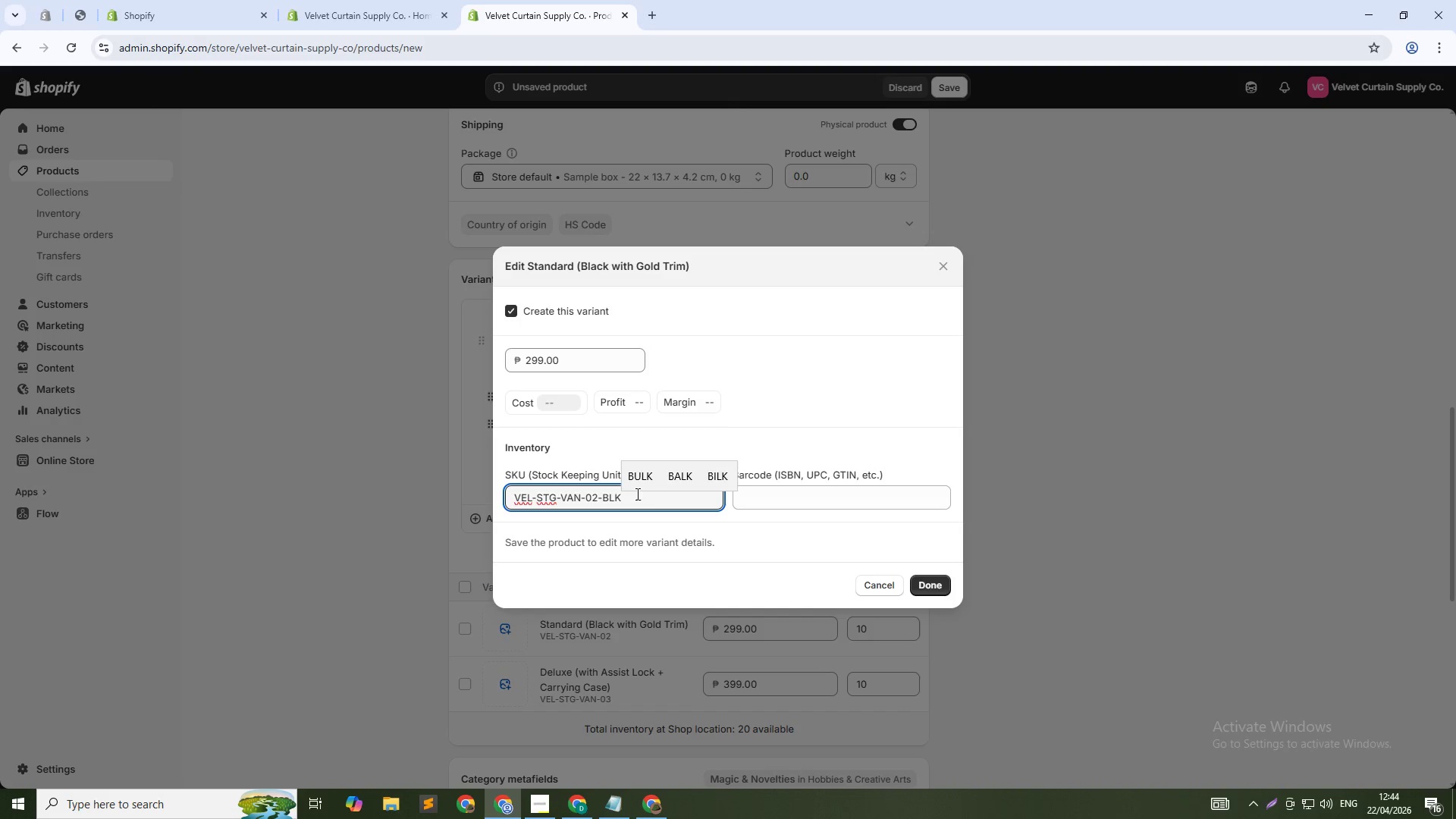 
left_click([916, 588])
 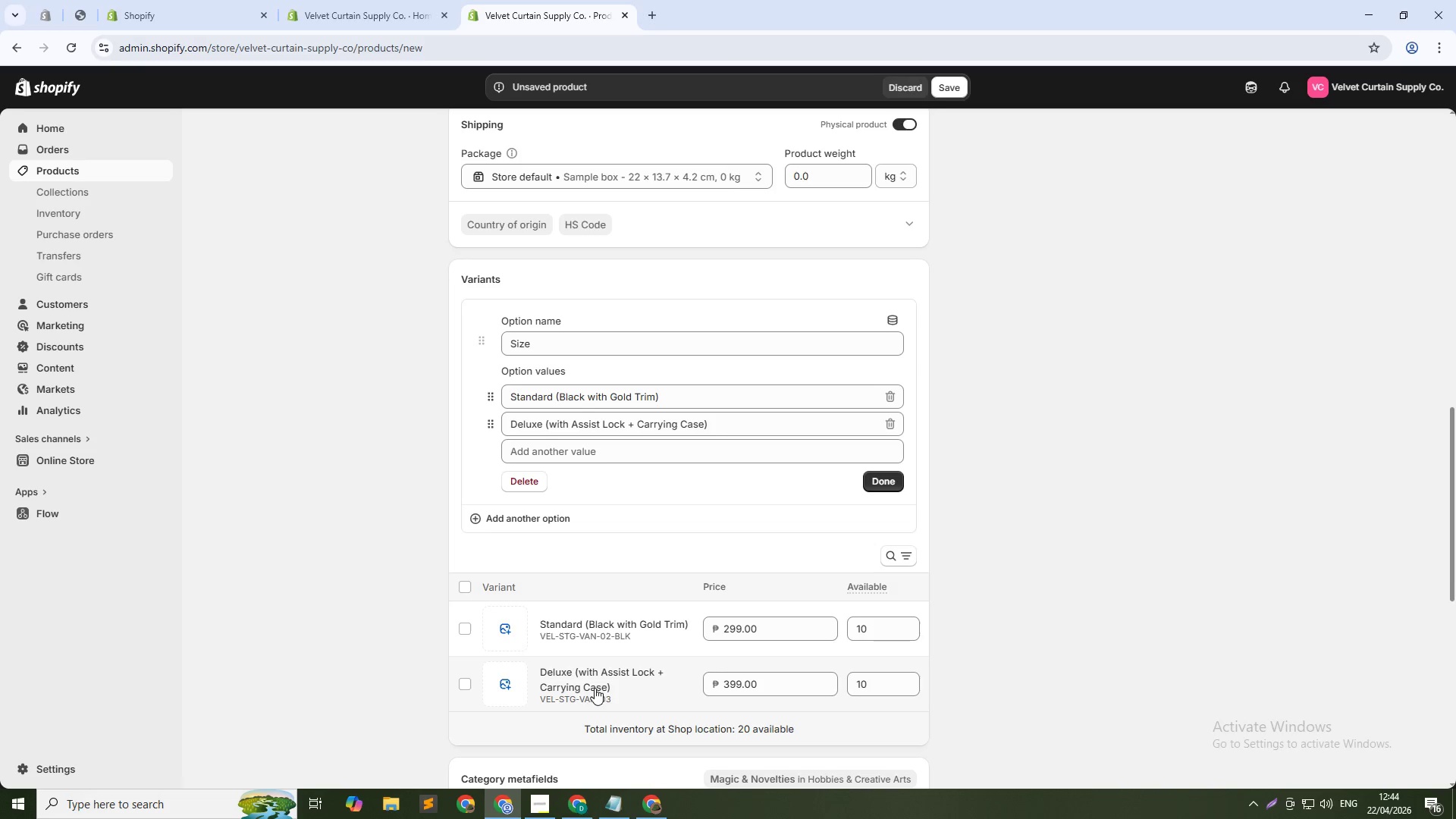 
left_click([601, 703])
 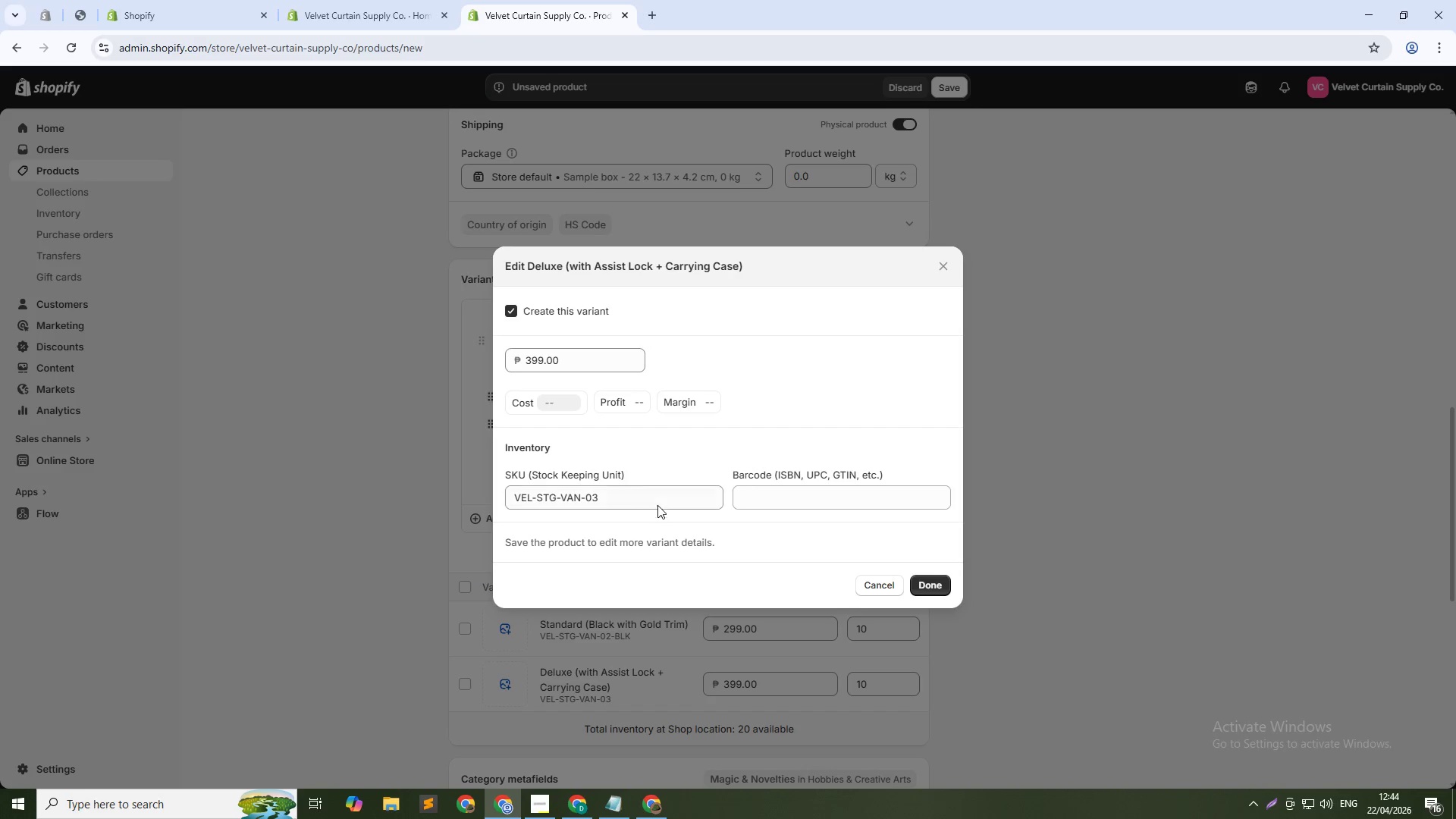 
left_click([657, 505])
 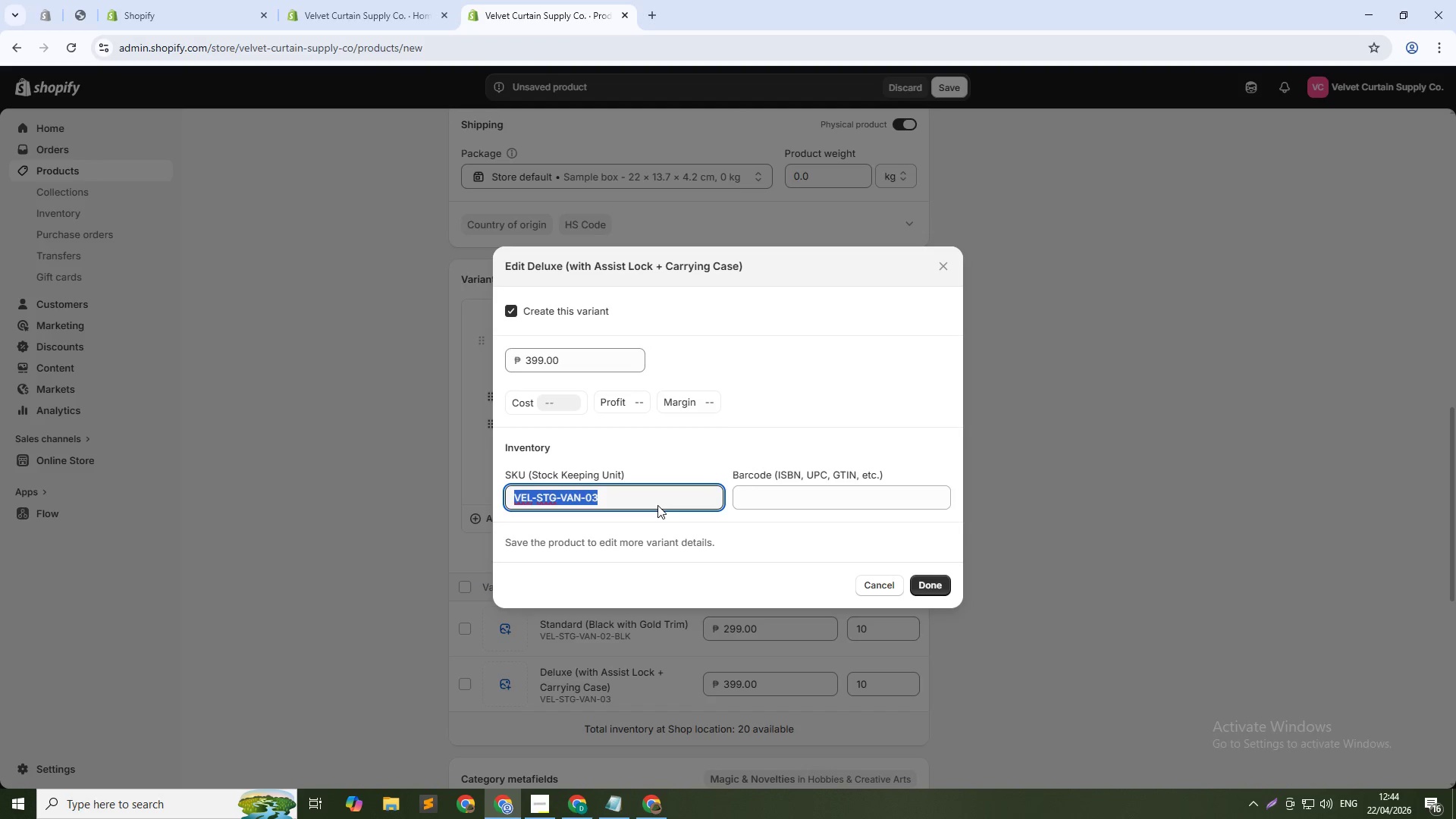 
key(ArrowRight)
 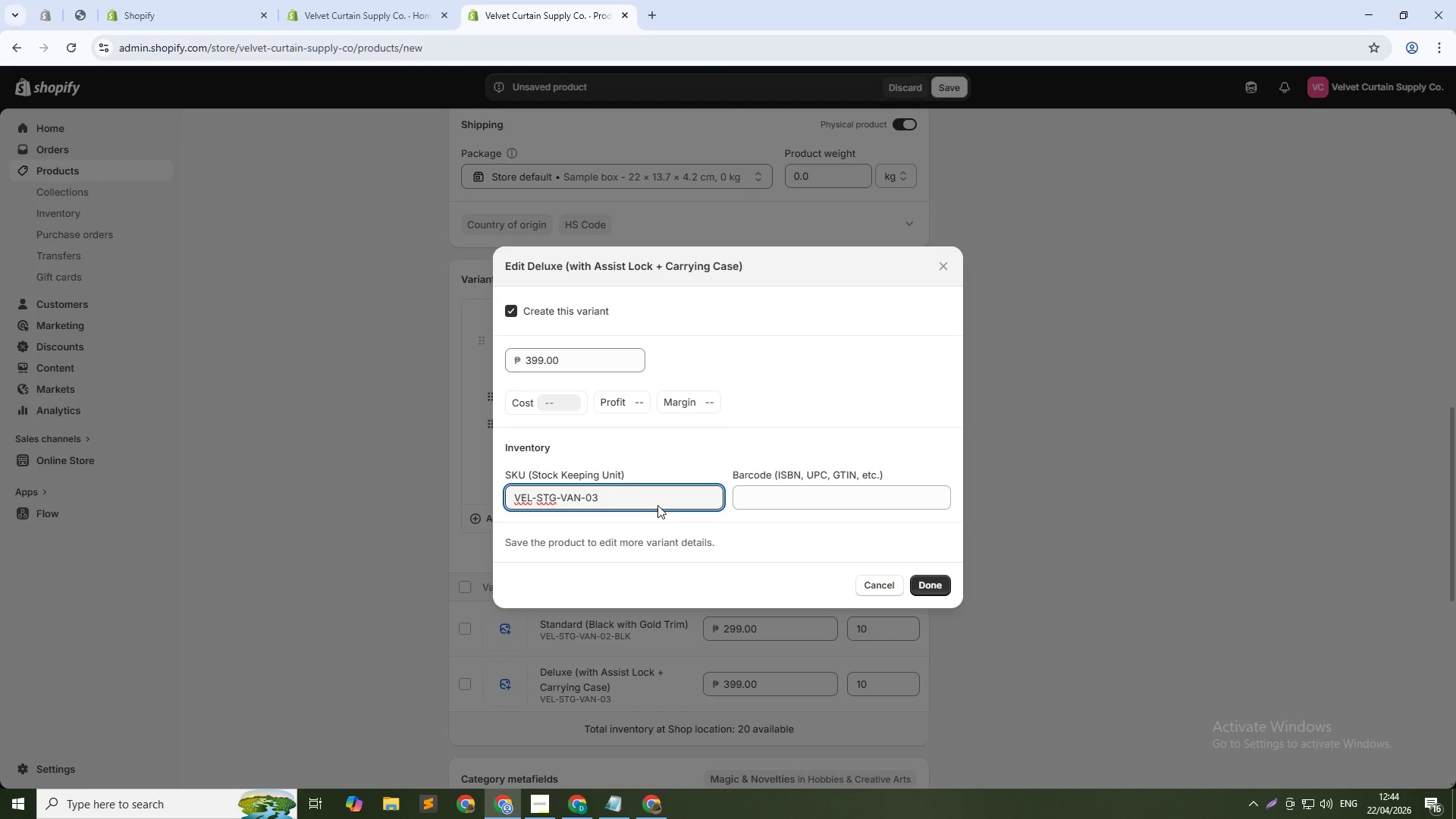 
type(-DLX)
 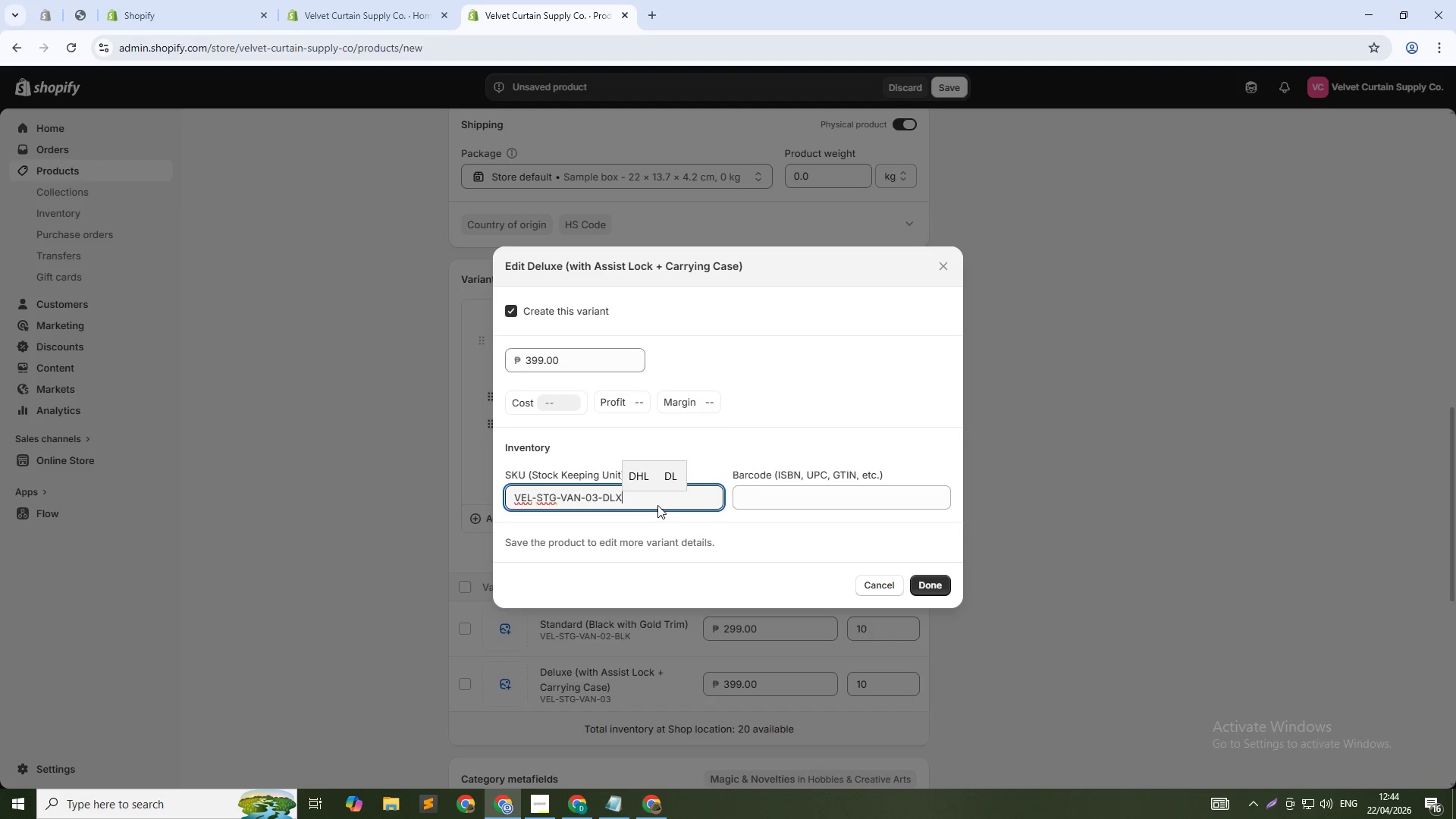 
left_click([921, 581])
 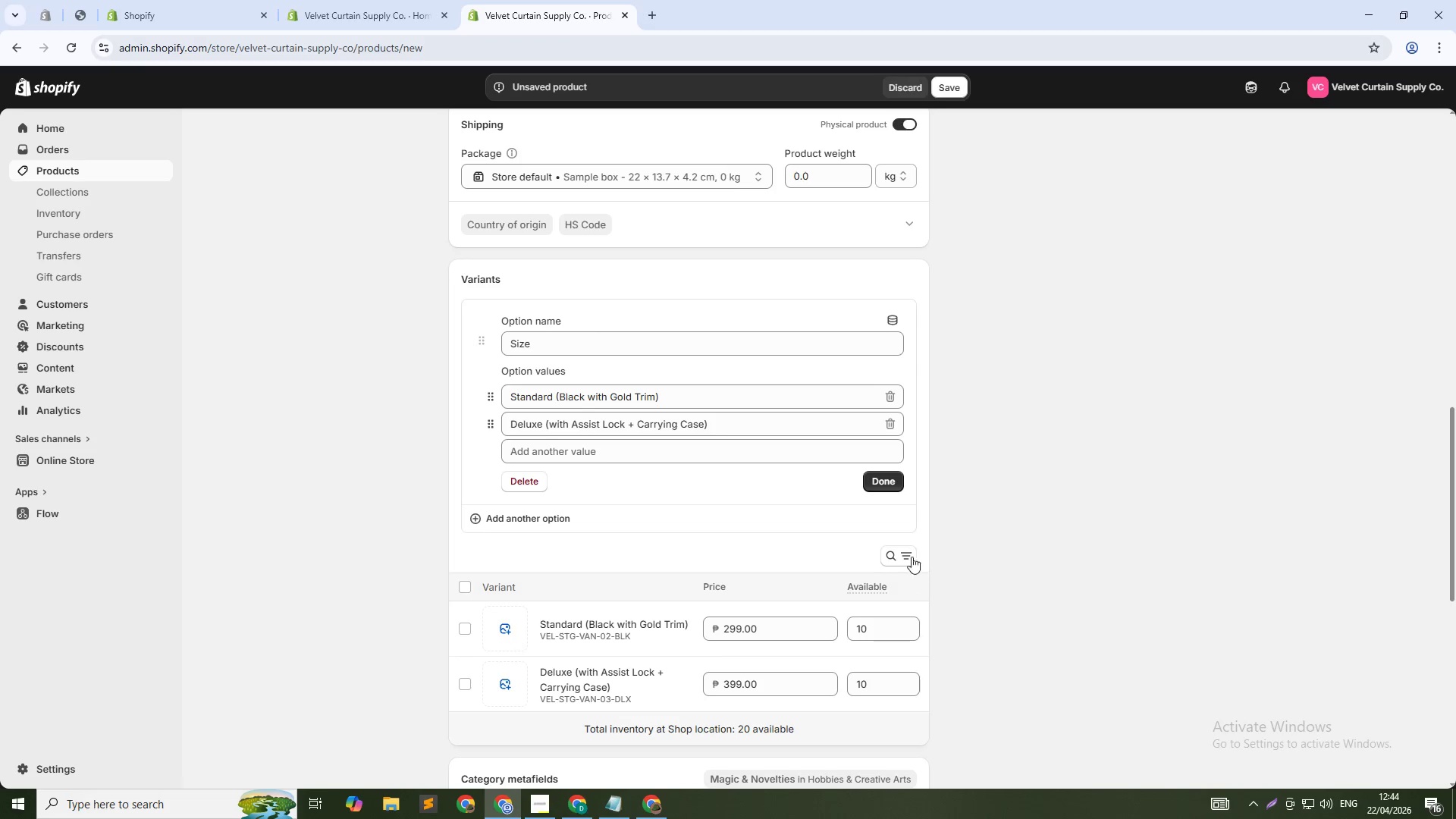 
scroll: coordinate [786, 503], scroll_direction: up, amount: 2.0
 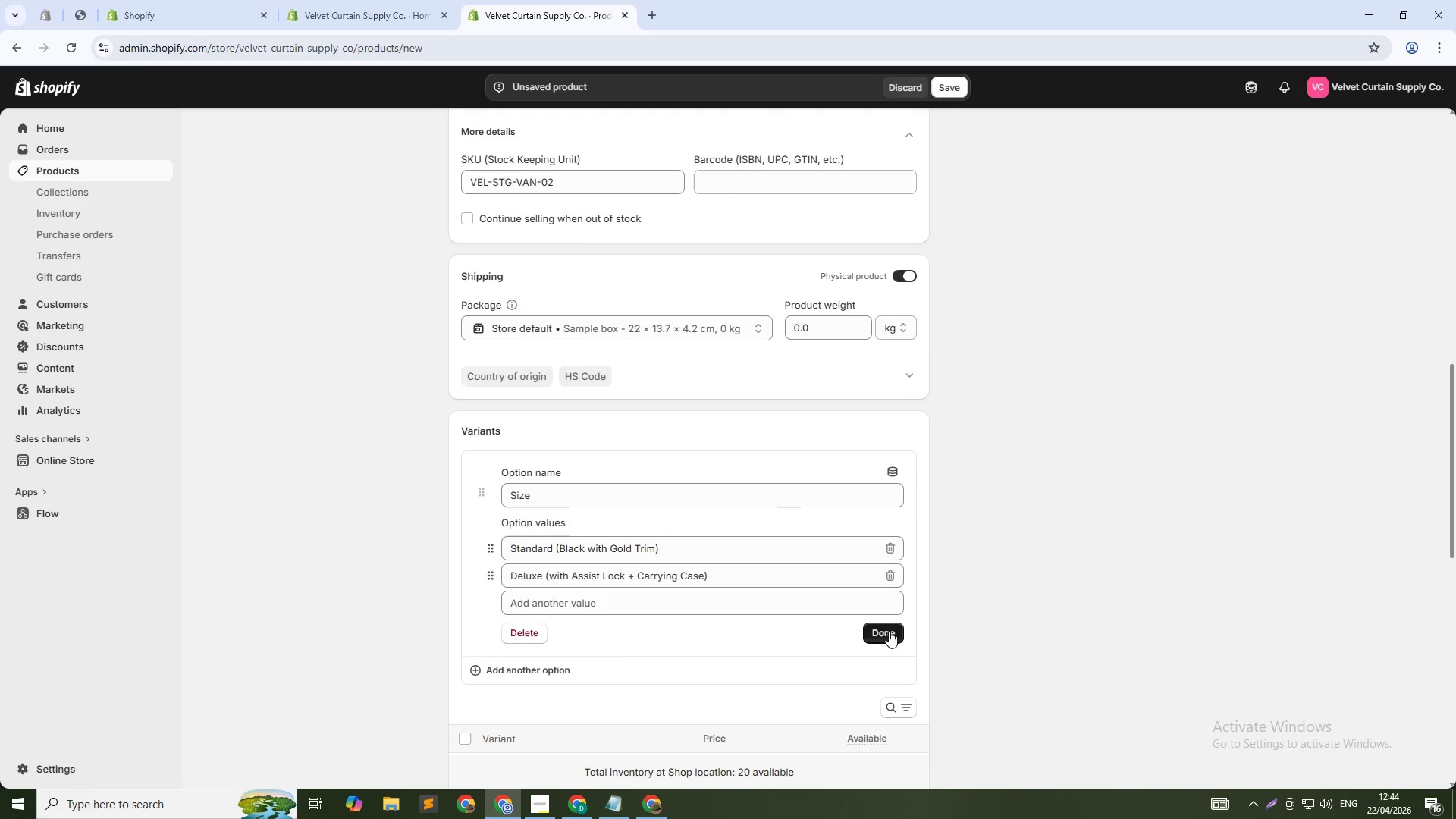 
left_click([889, 631])
 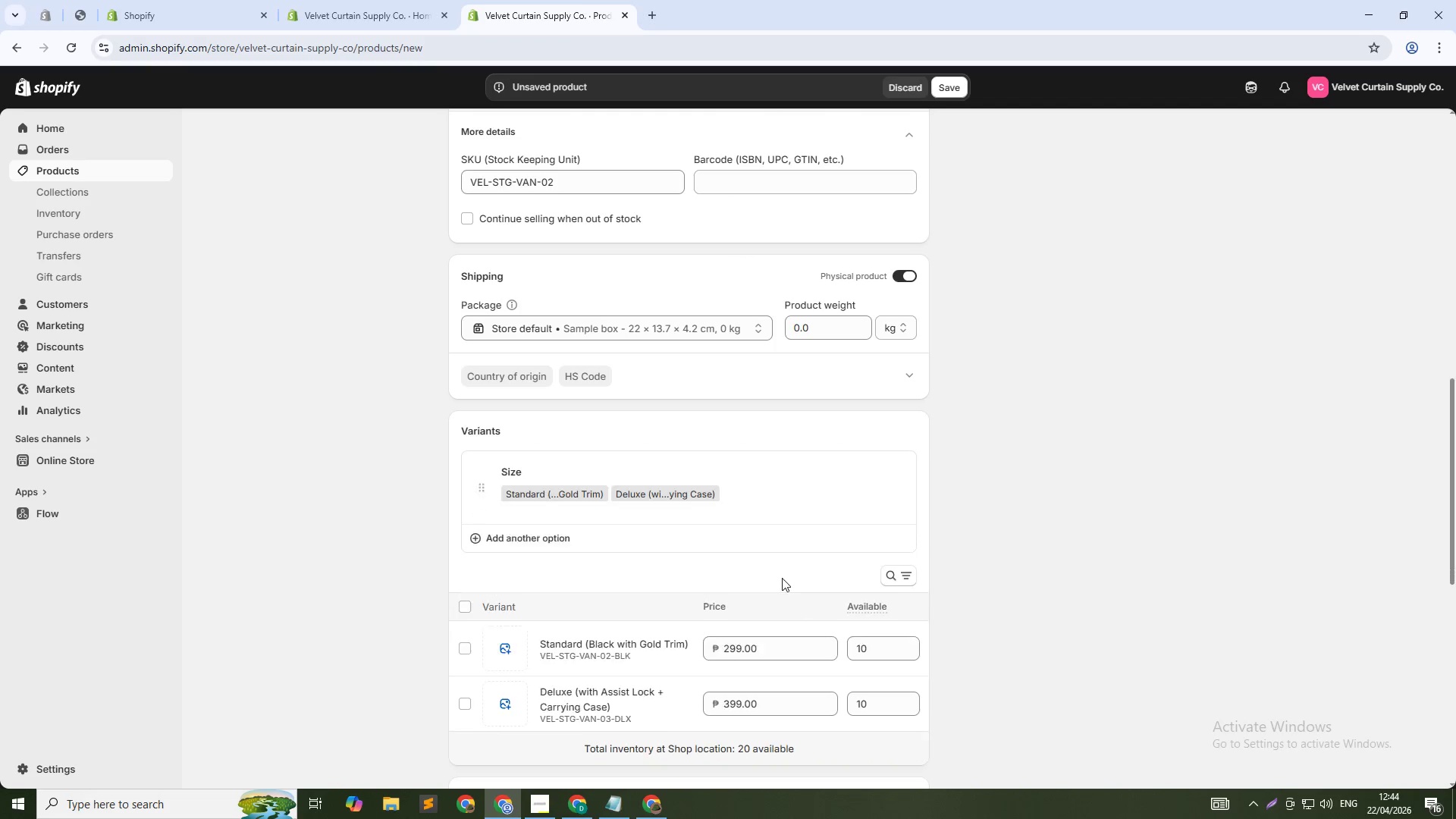 
scroll: coordinate [674, 494], scroll_direction: up, amount: 11.0
 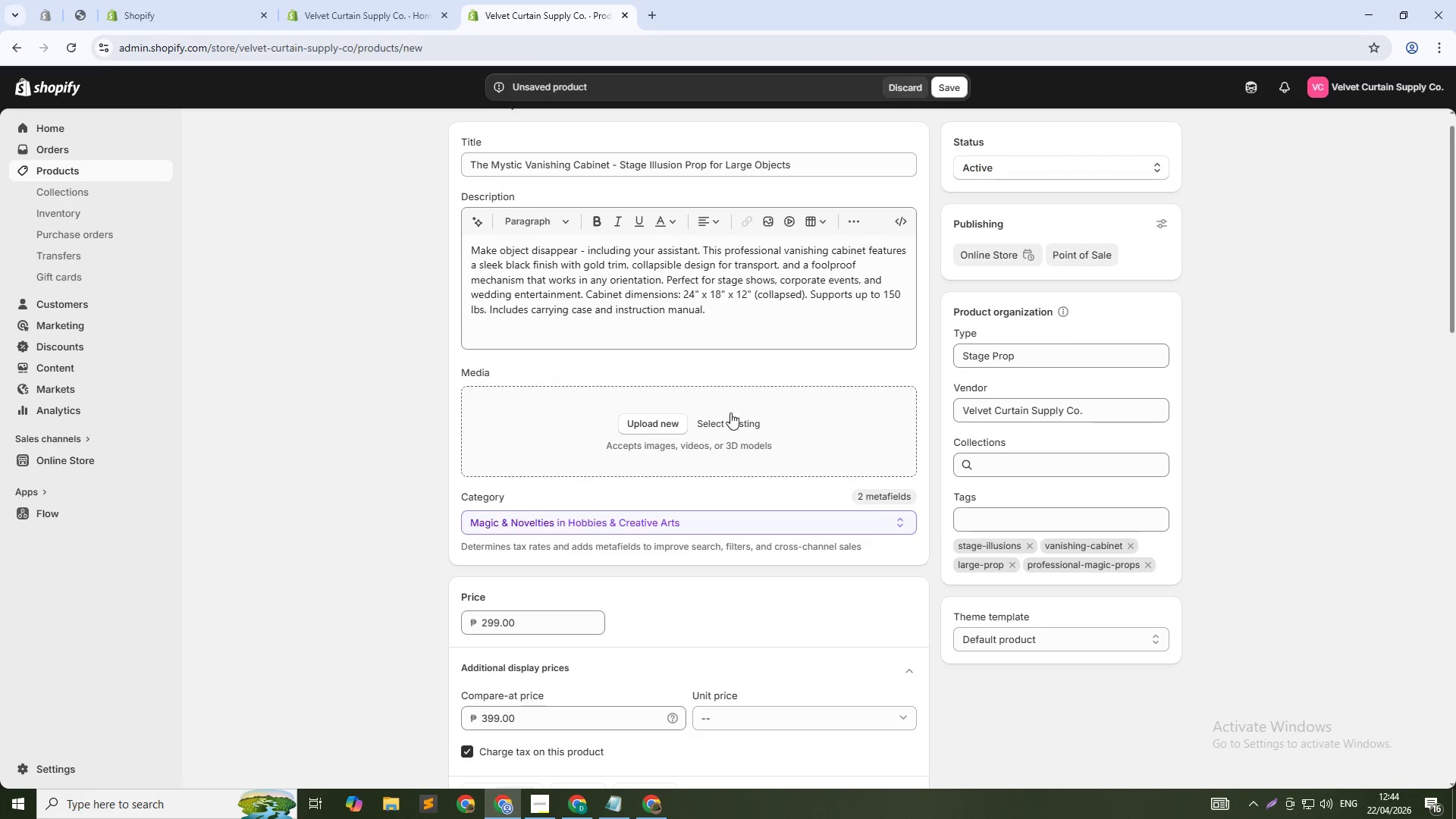 
left_click([733, 428])
 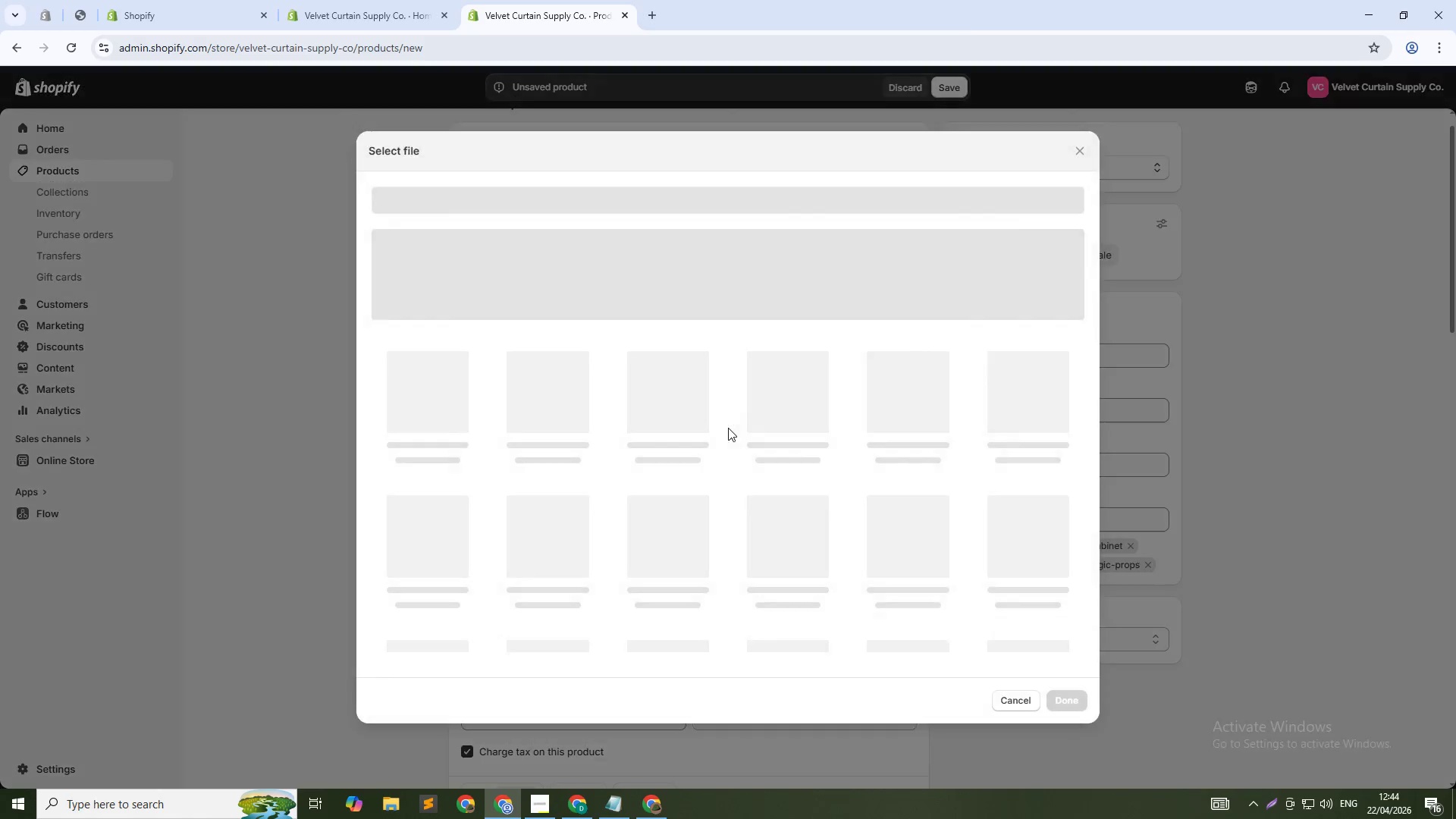 
type(Bla)
 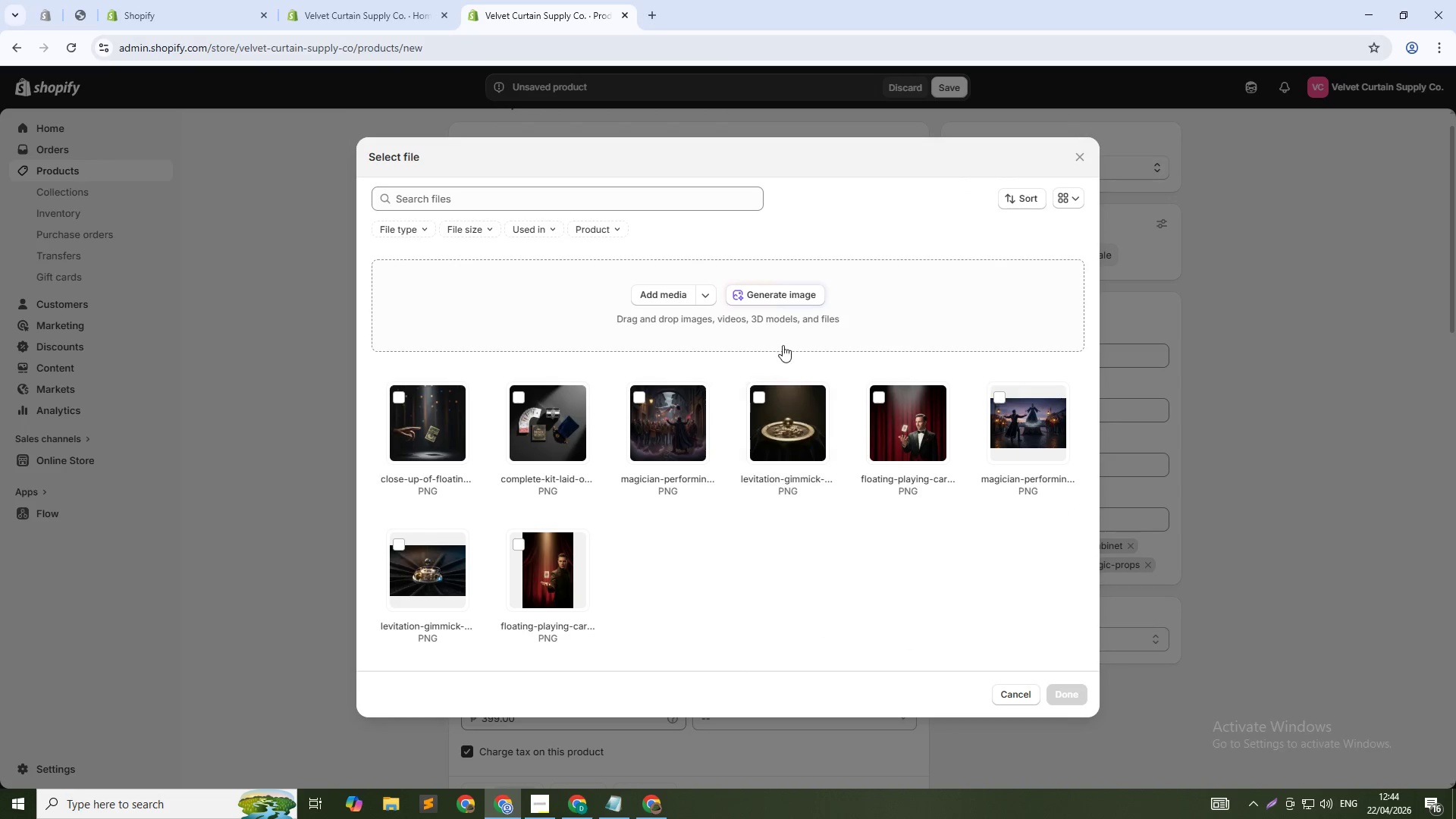 
left_click([784, 293])
 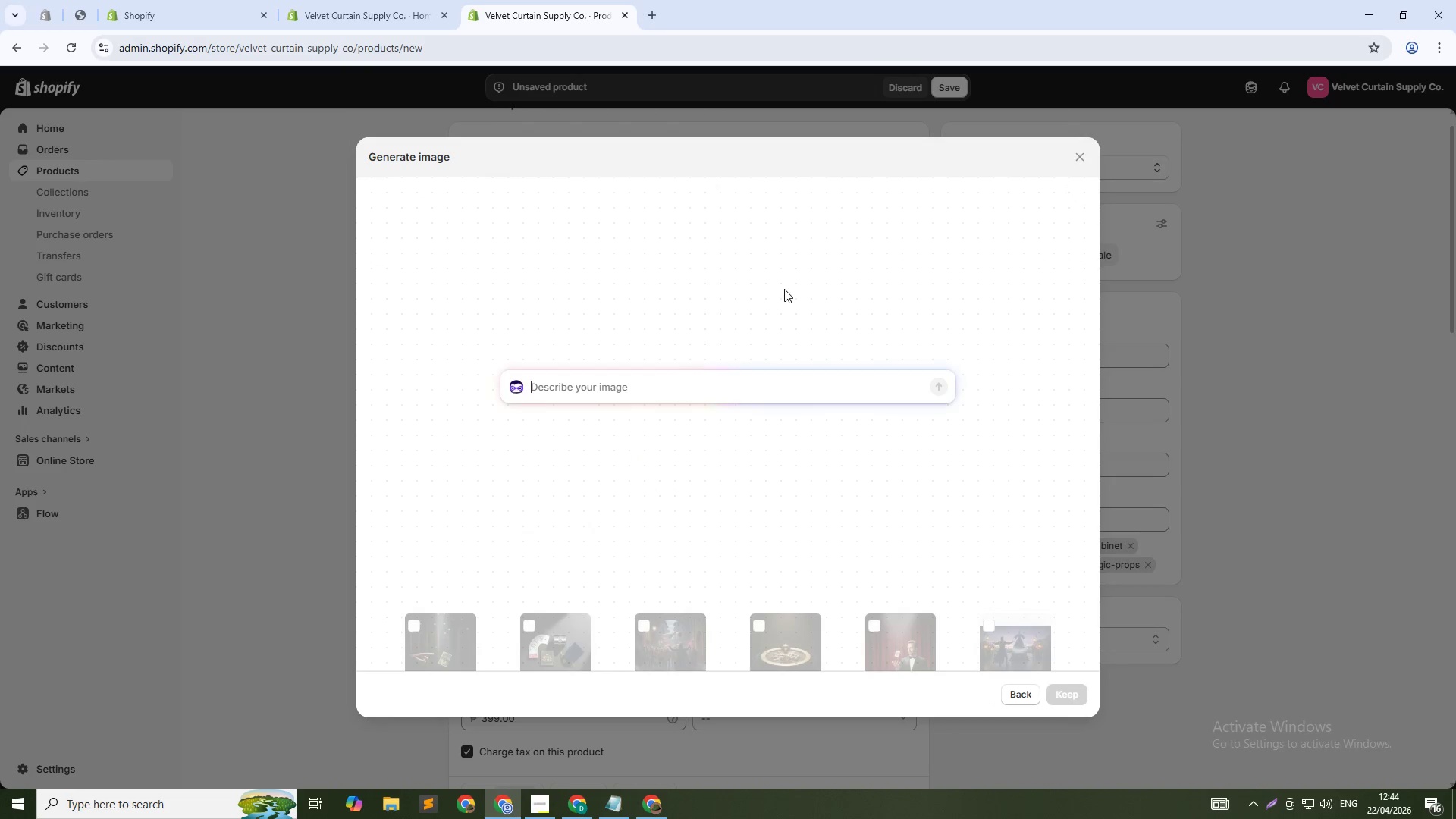 
type(Black vanishing cabie)
key(Backspace)
type(net on stage, gold trim visiv)
key(Backspace)
type(ble, assistant stepping inside )
key(Backspace)
type(, crimson curtain background, theatrical lighting, 1:1 sqaure)
 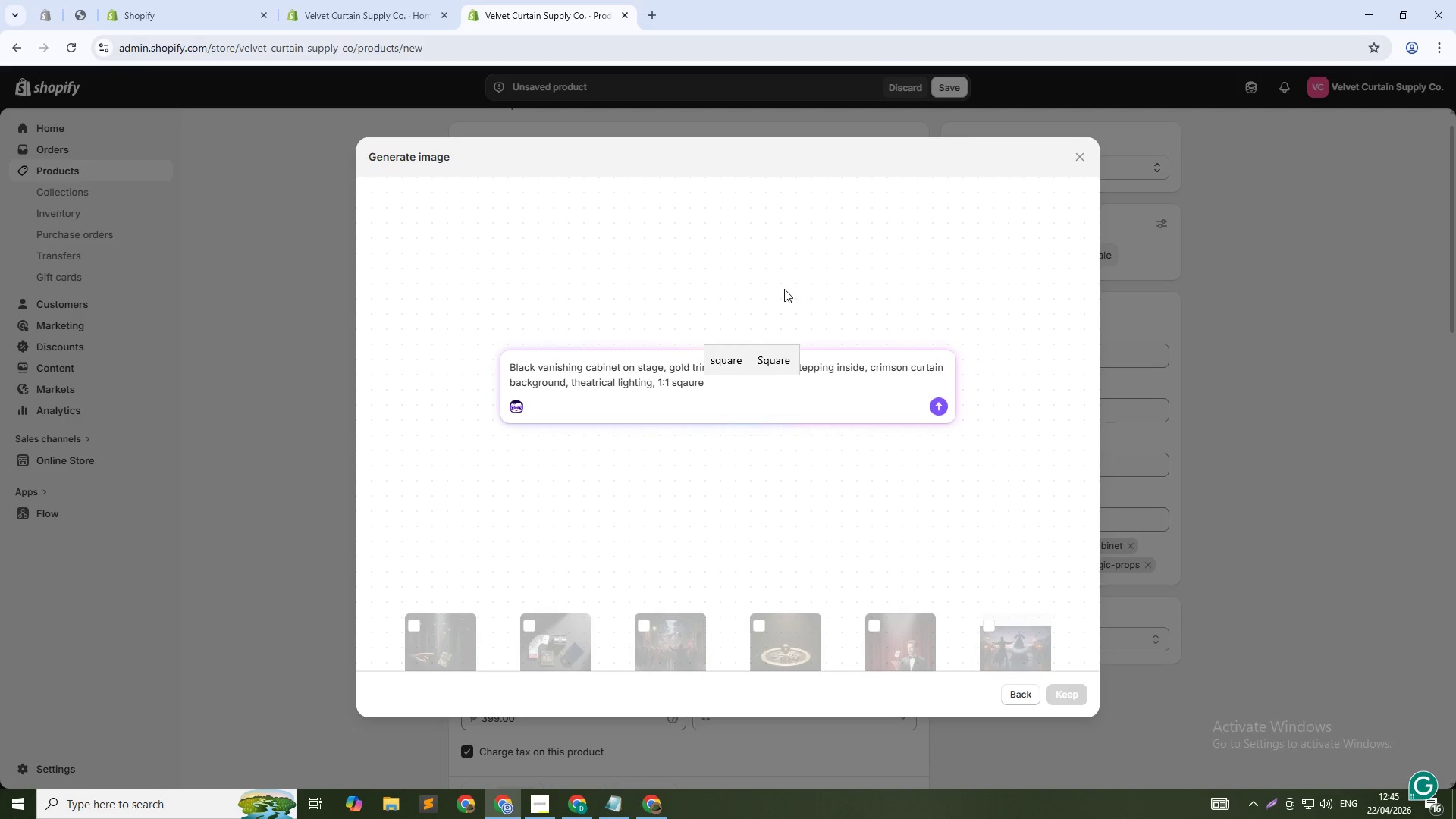 
key(Enter)
 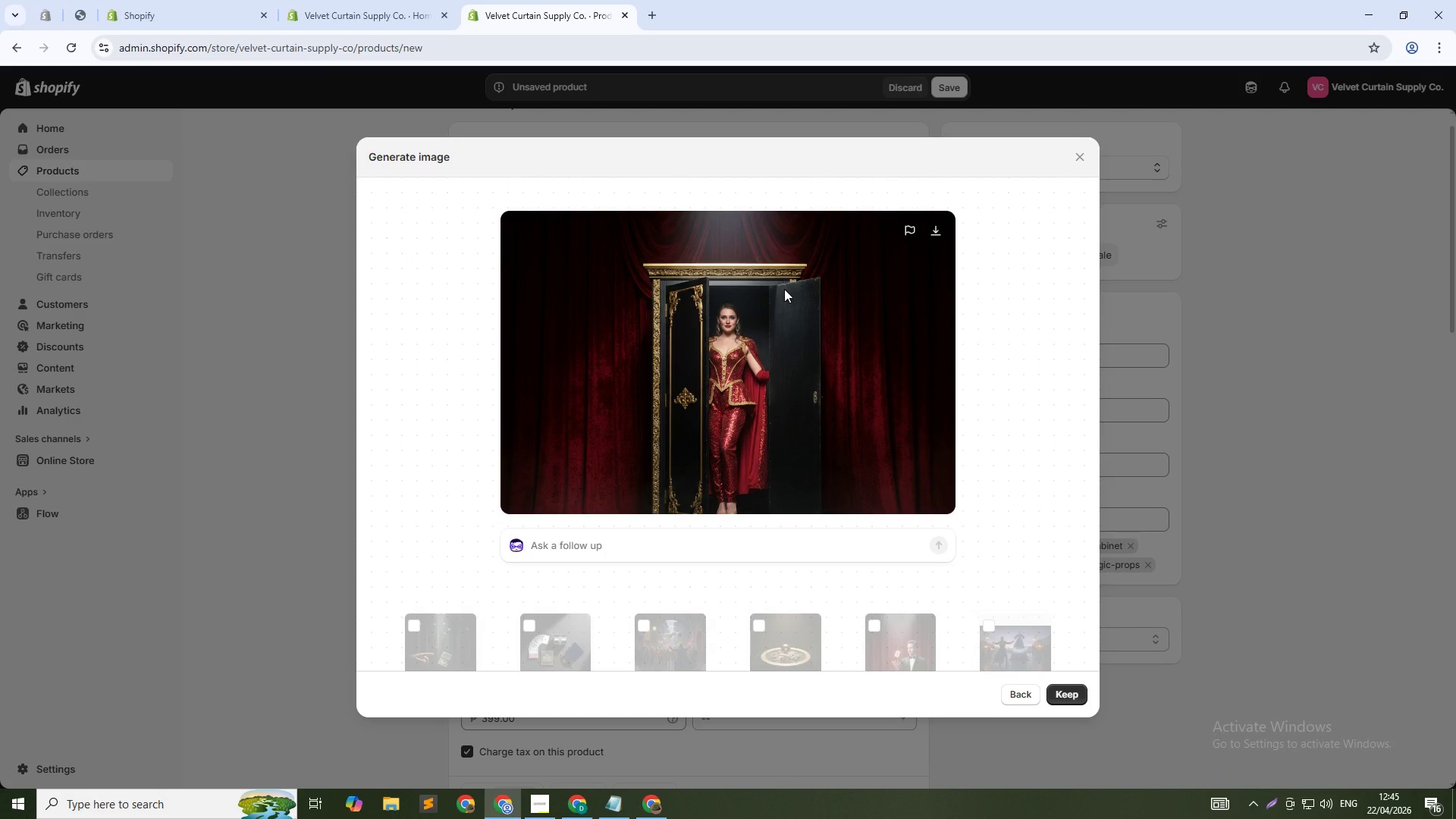 
wait(50.56)
 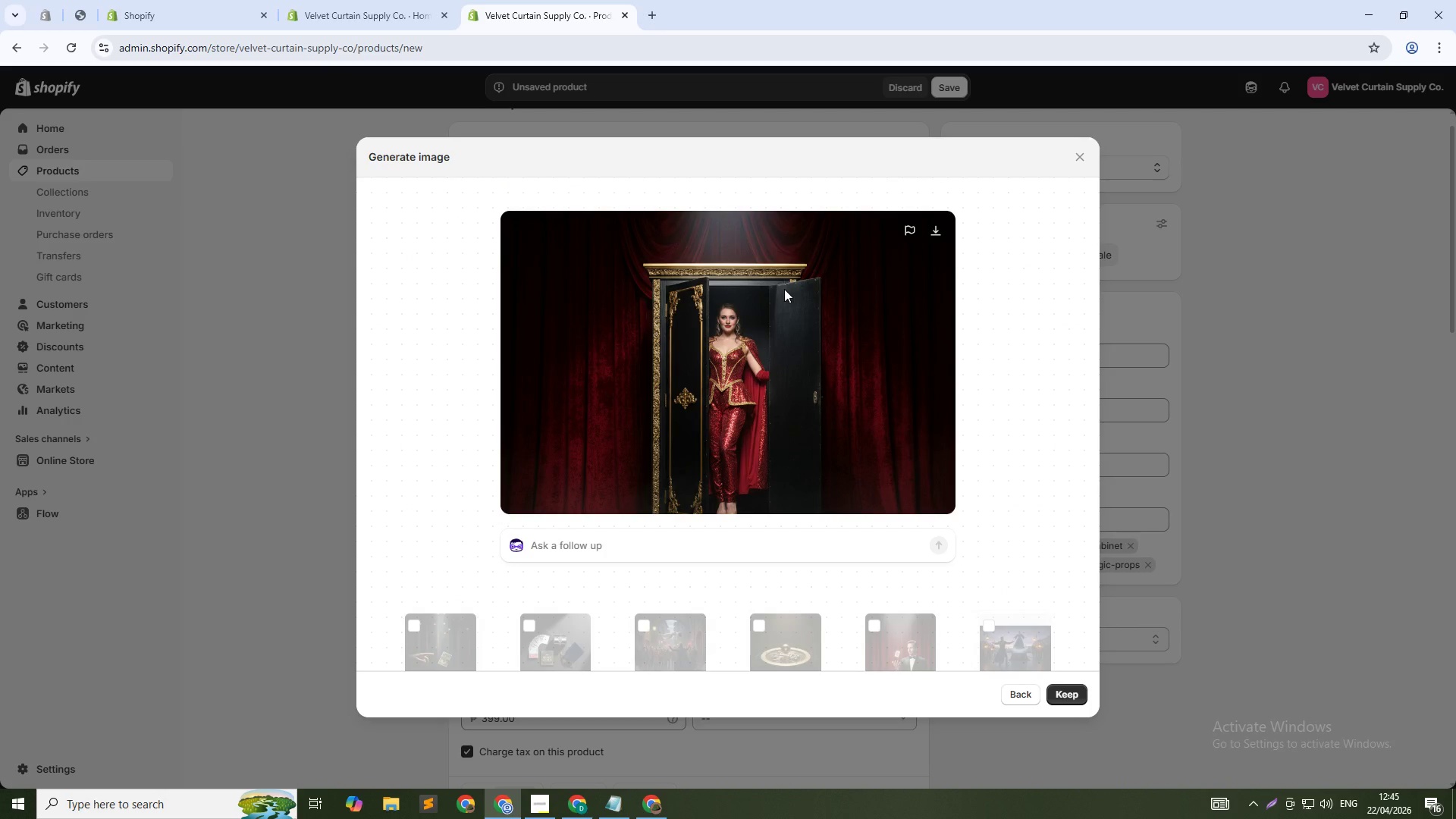 
left_click([1075, 689])
 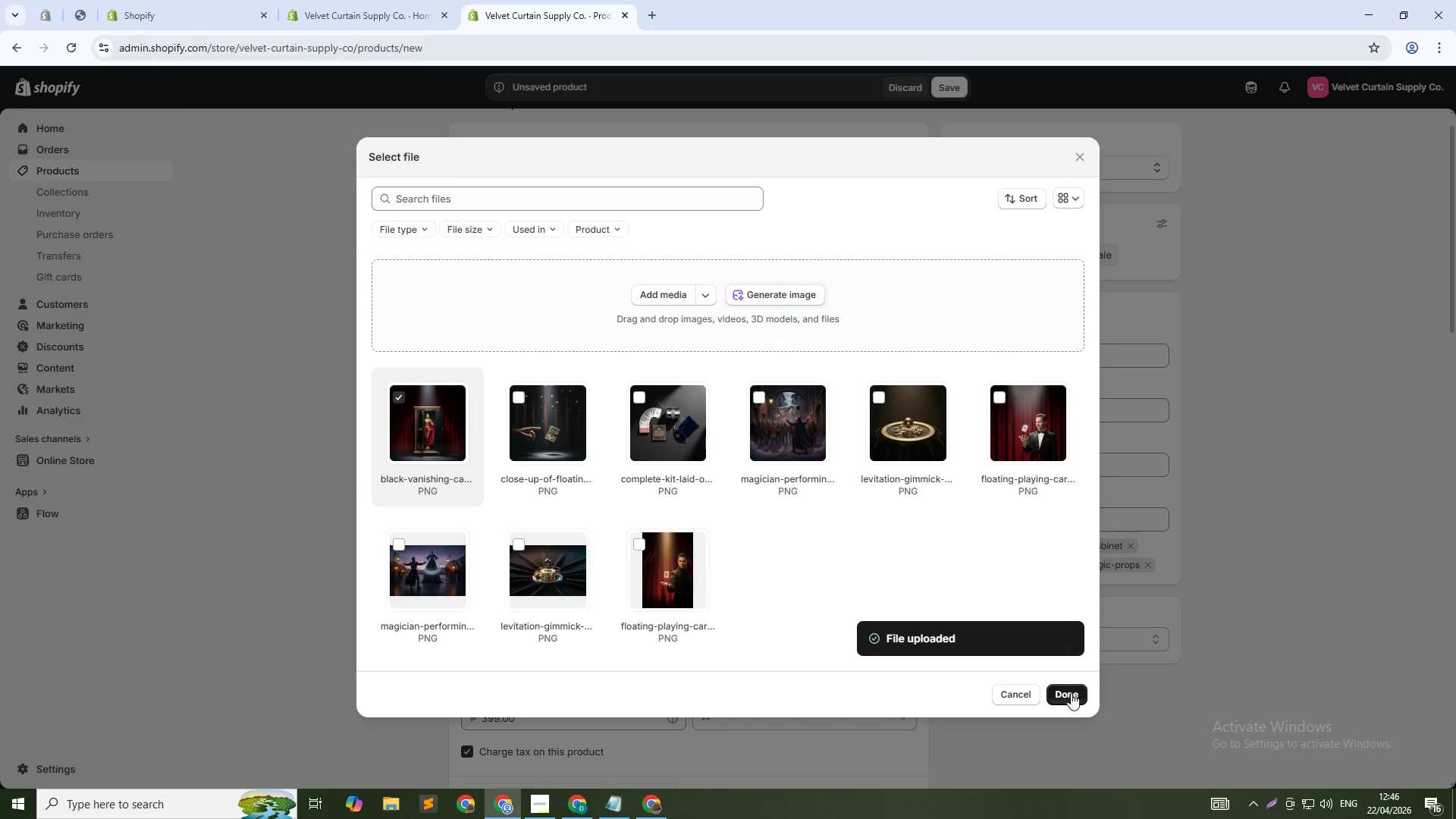 
wait(12.69)
 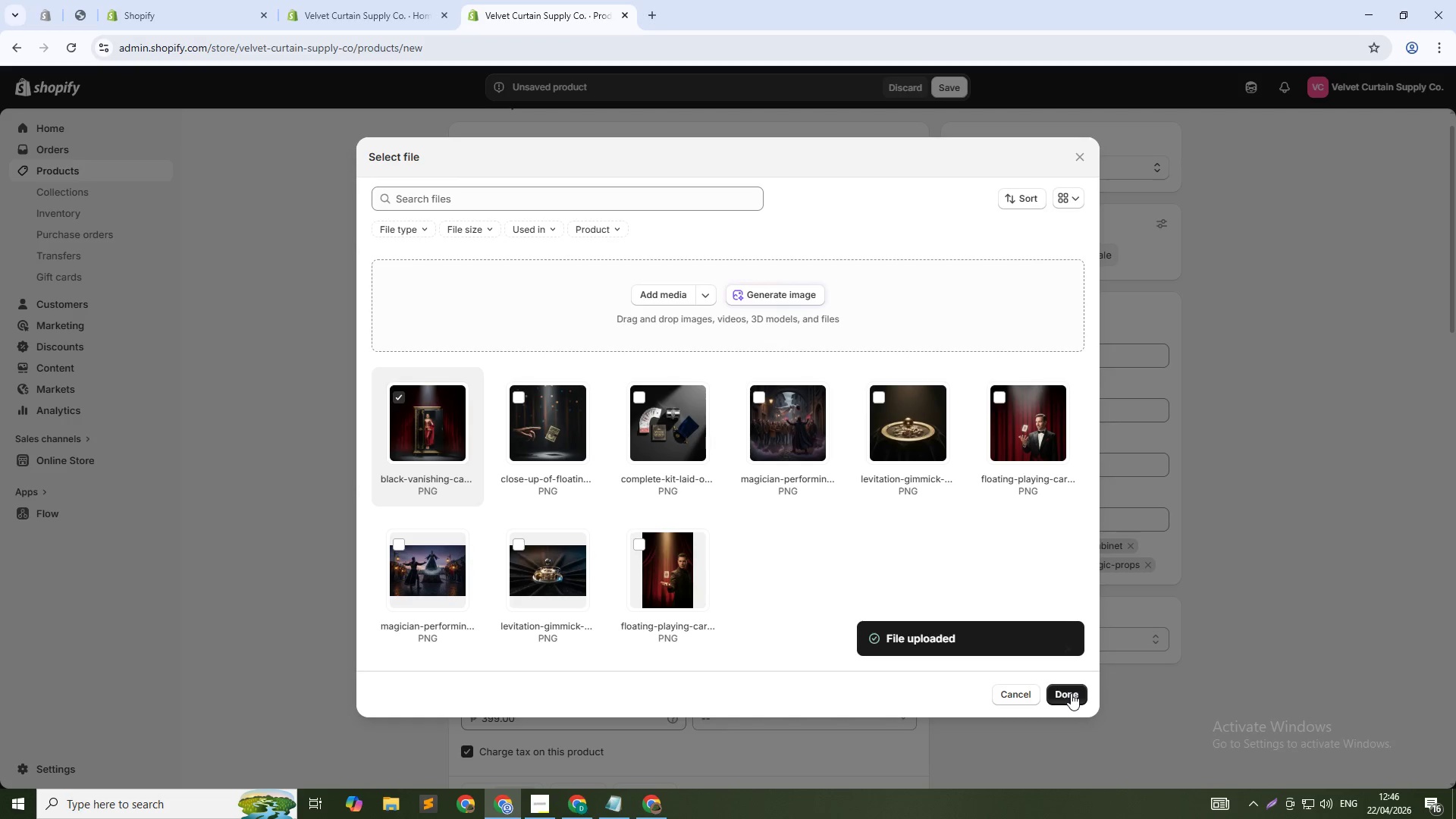 
left_click([777, 293])
 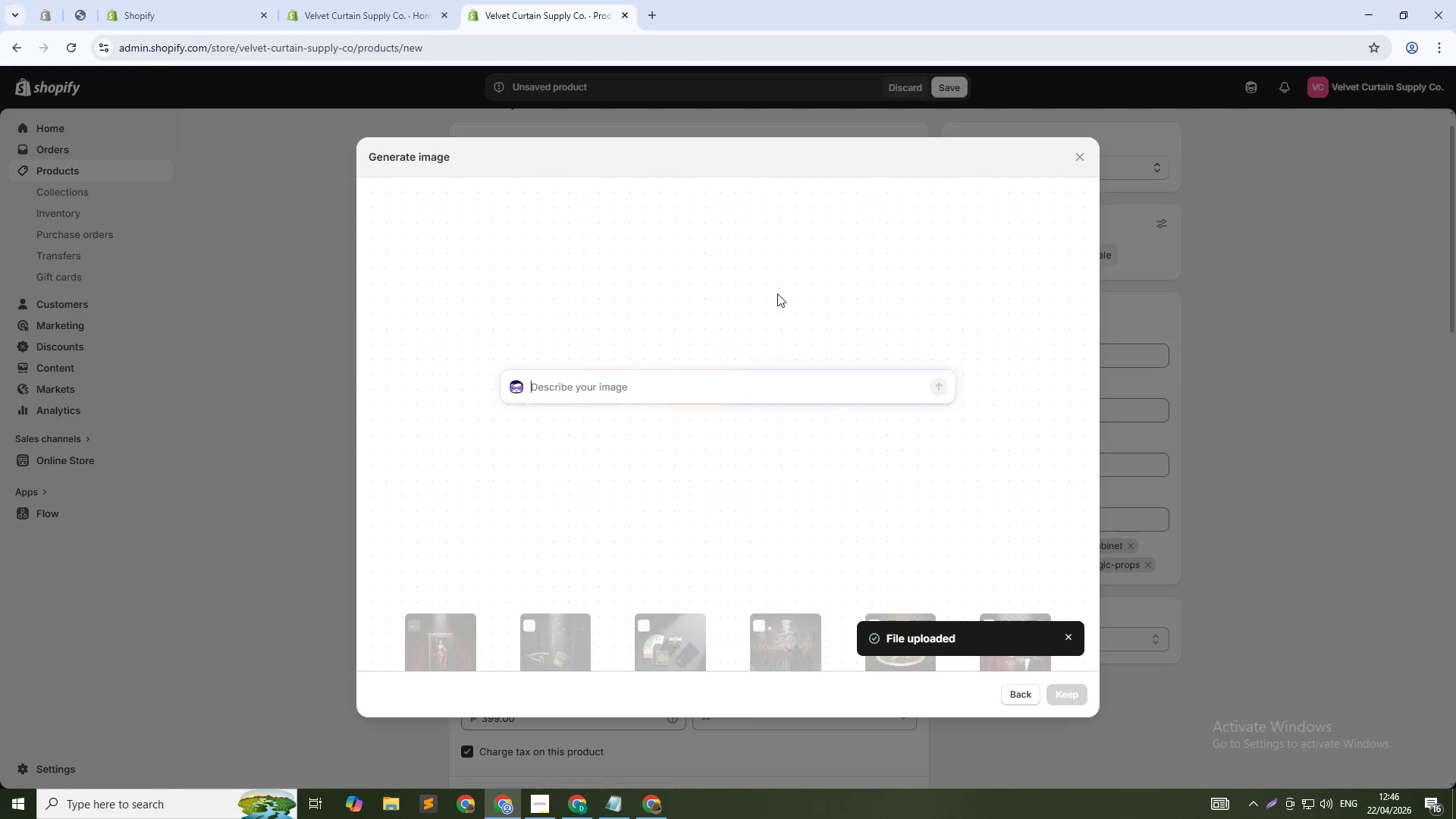 
type(Cabinet collapsed for transport, carrying case beside it, studio lighting, ce)
key(Backspace)
type(lean product shot, black background, 1:1 square)
 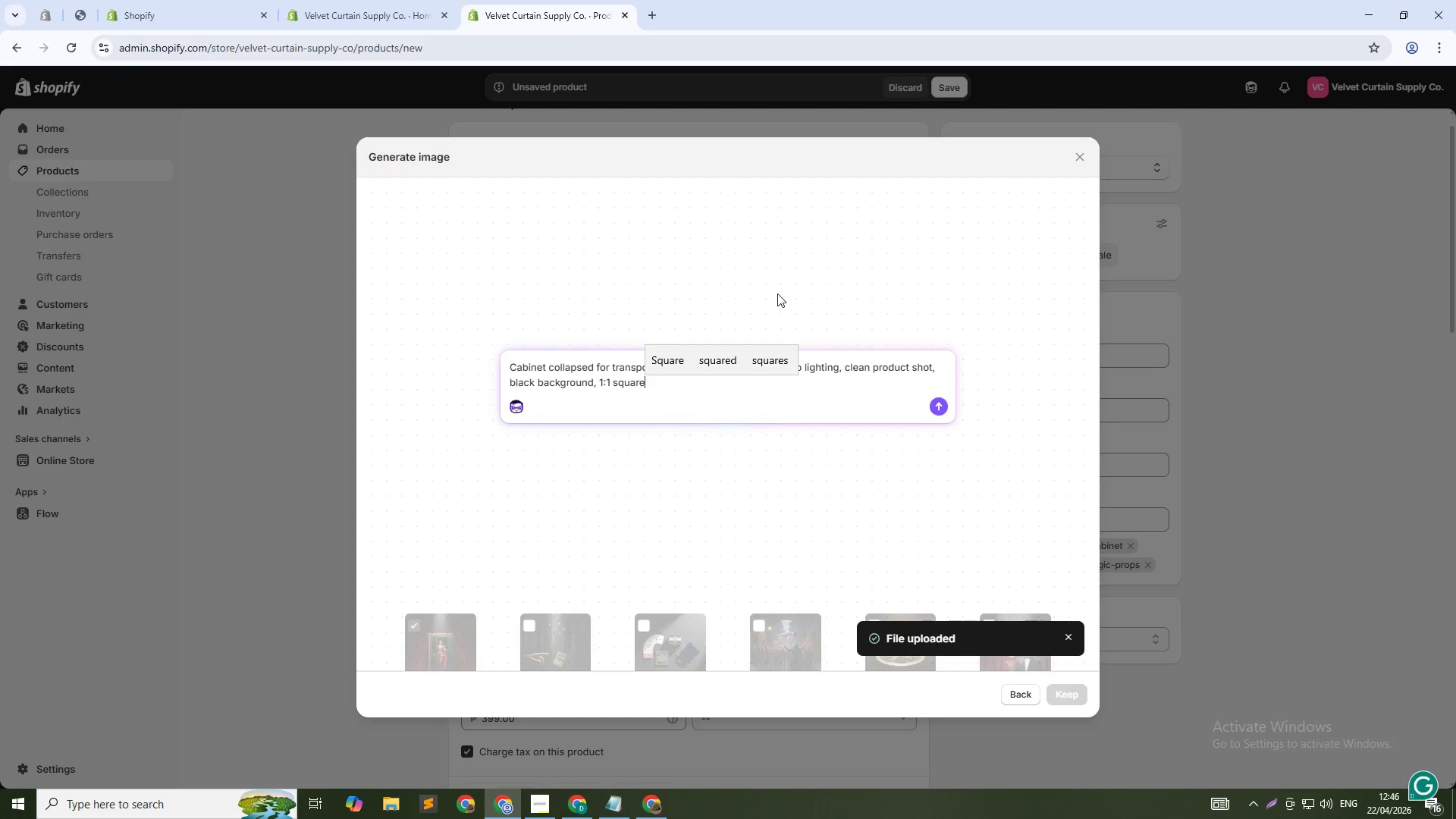 
key(Enter)
 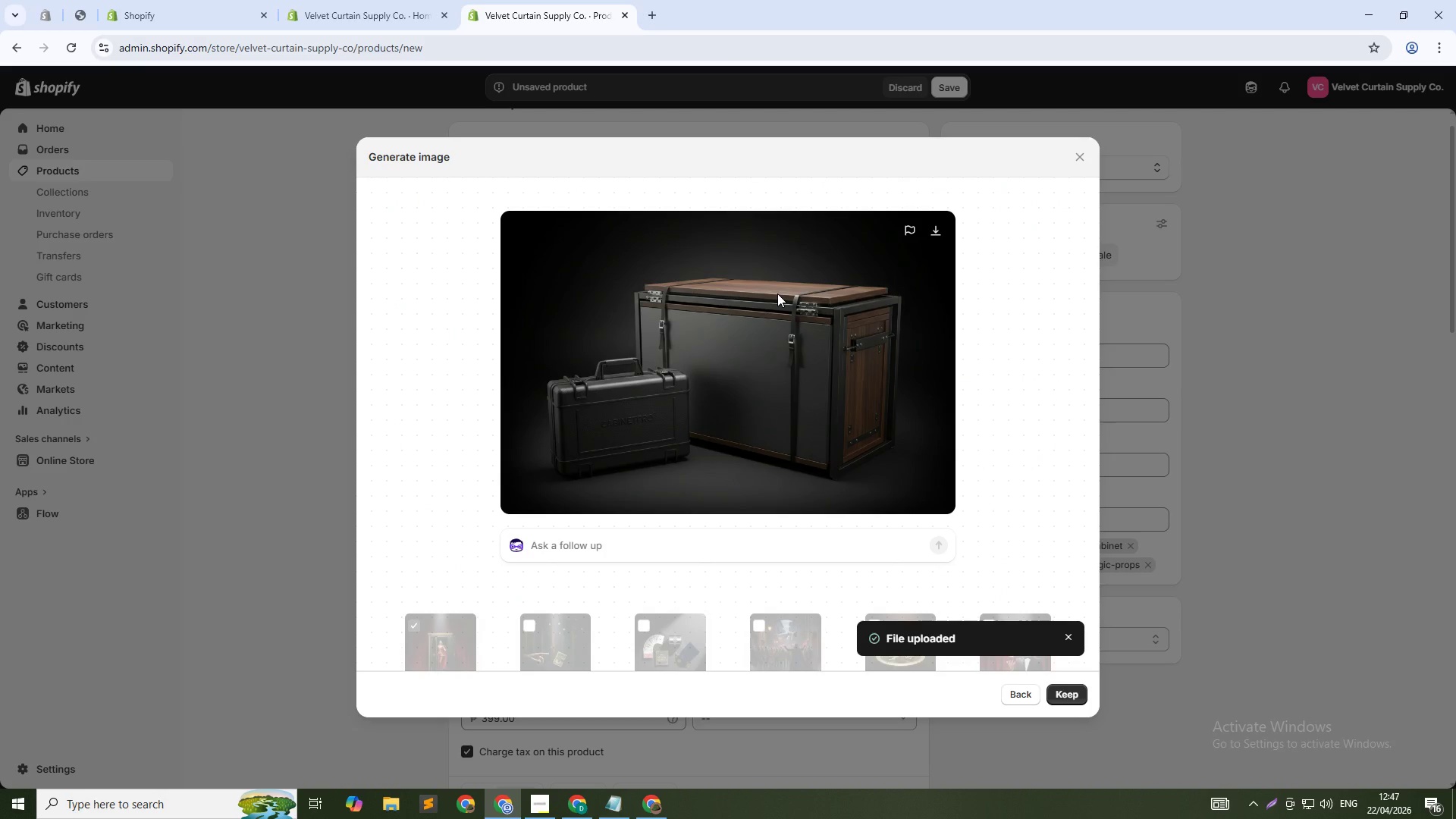 
wait(37.88)
 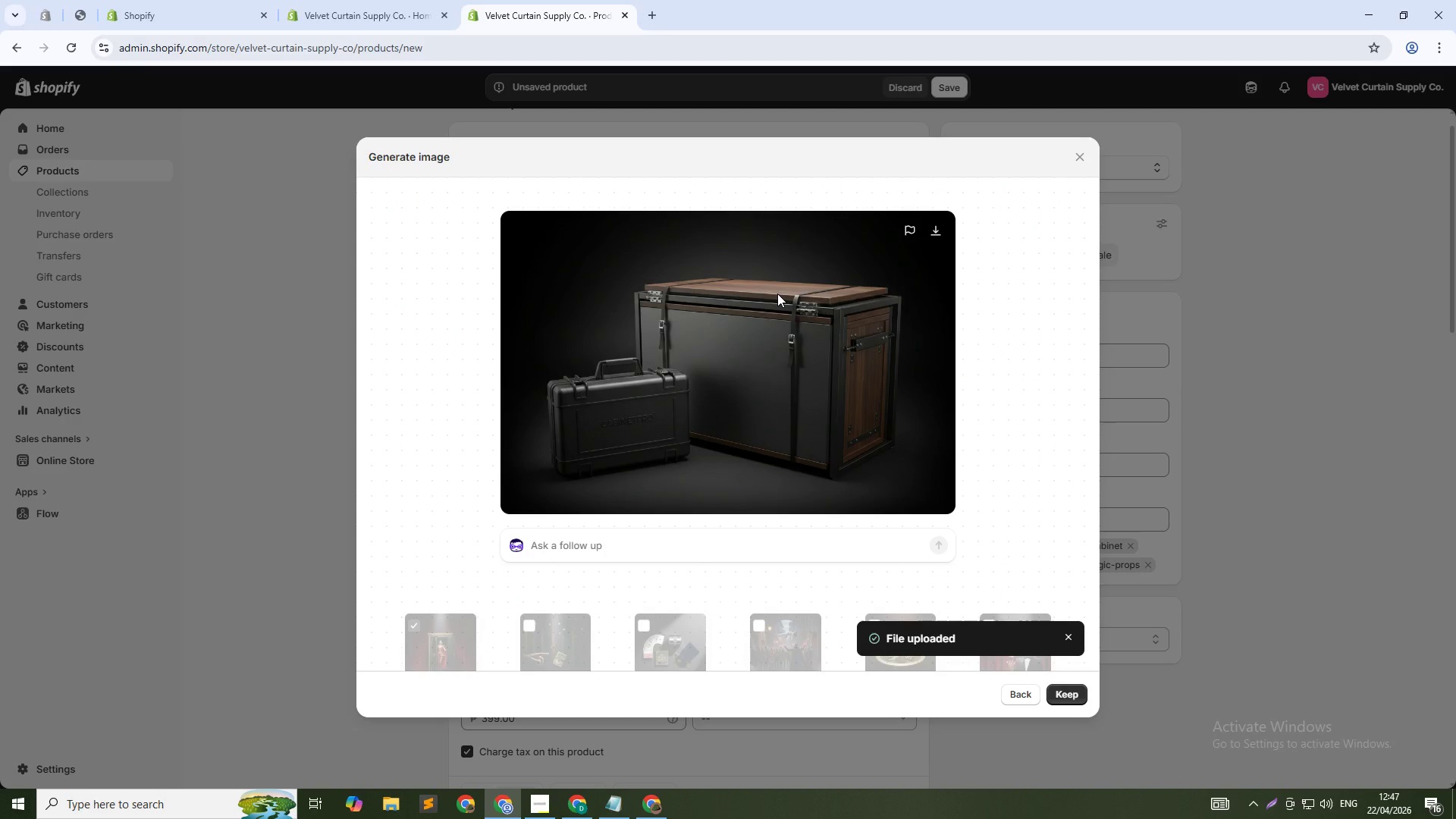 
left_click([1068, 686])
 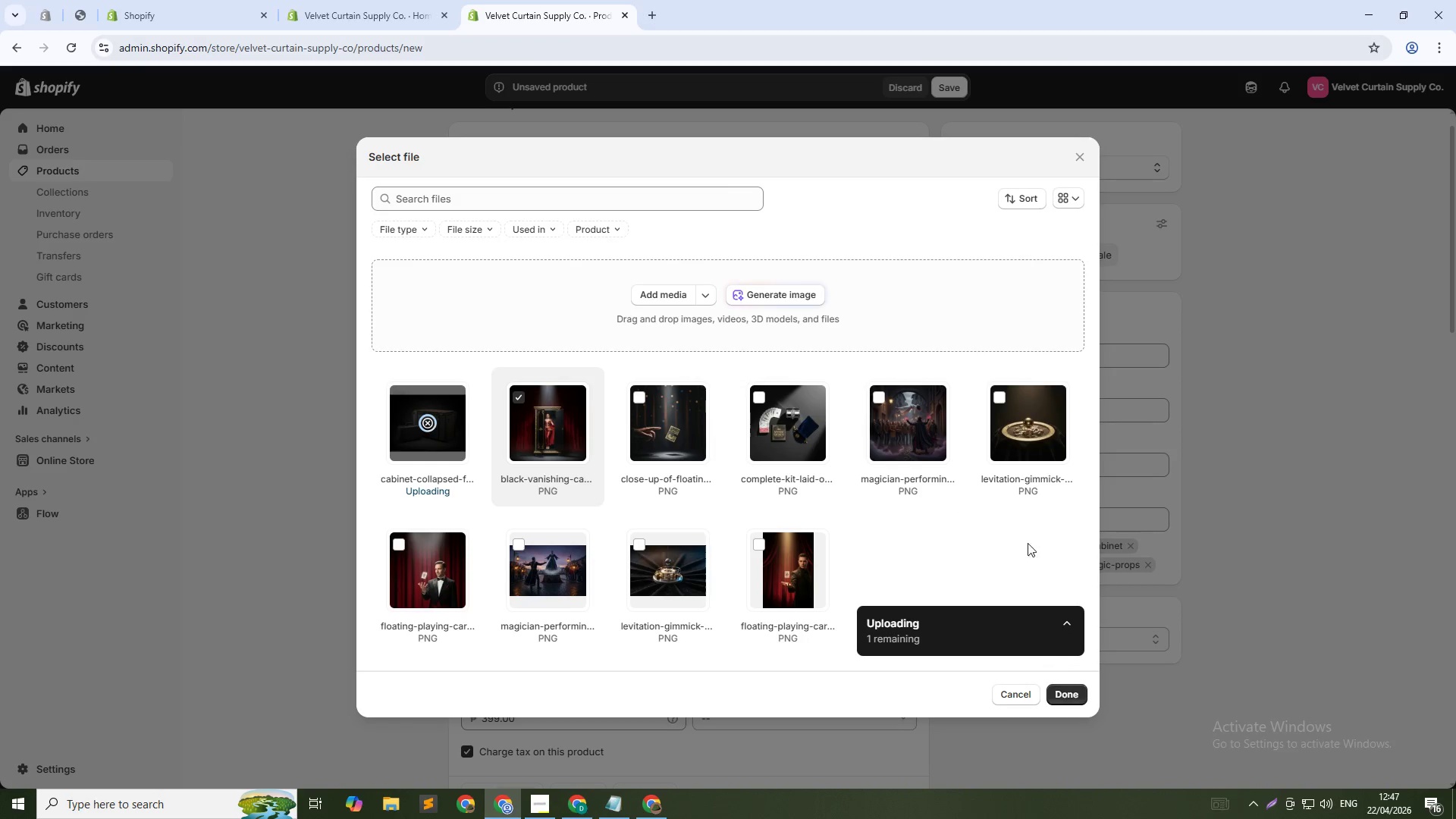 
left_click([771, 293])
 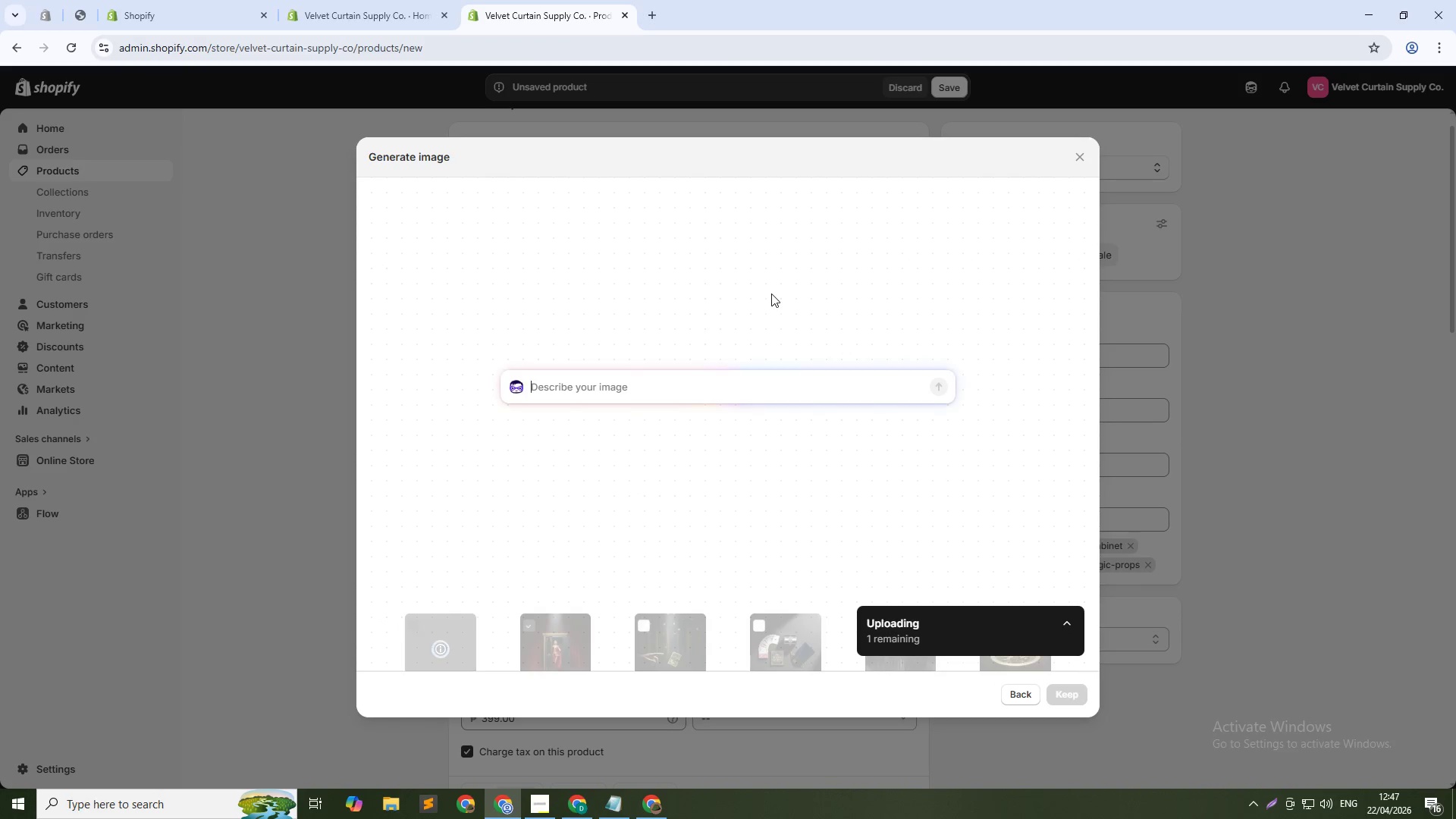 
type(Magician opening cb)
key(Backspace)
type(abinet door to reveal empty interior, dramatic spotlight, audience perspective, dark stage, 1:1 square)
 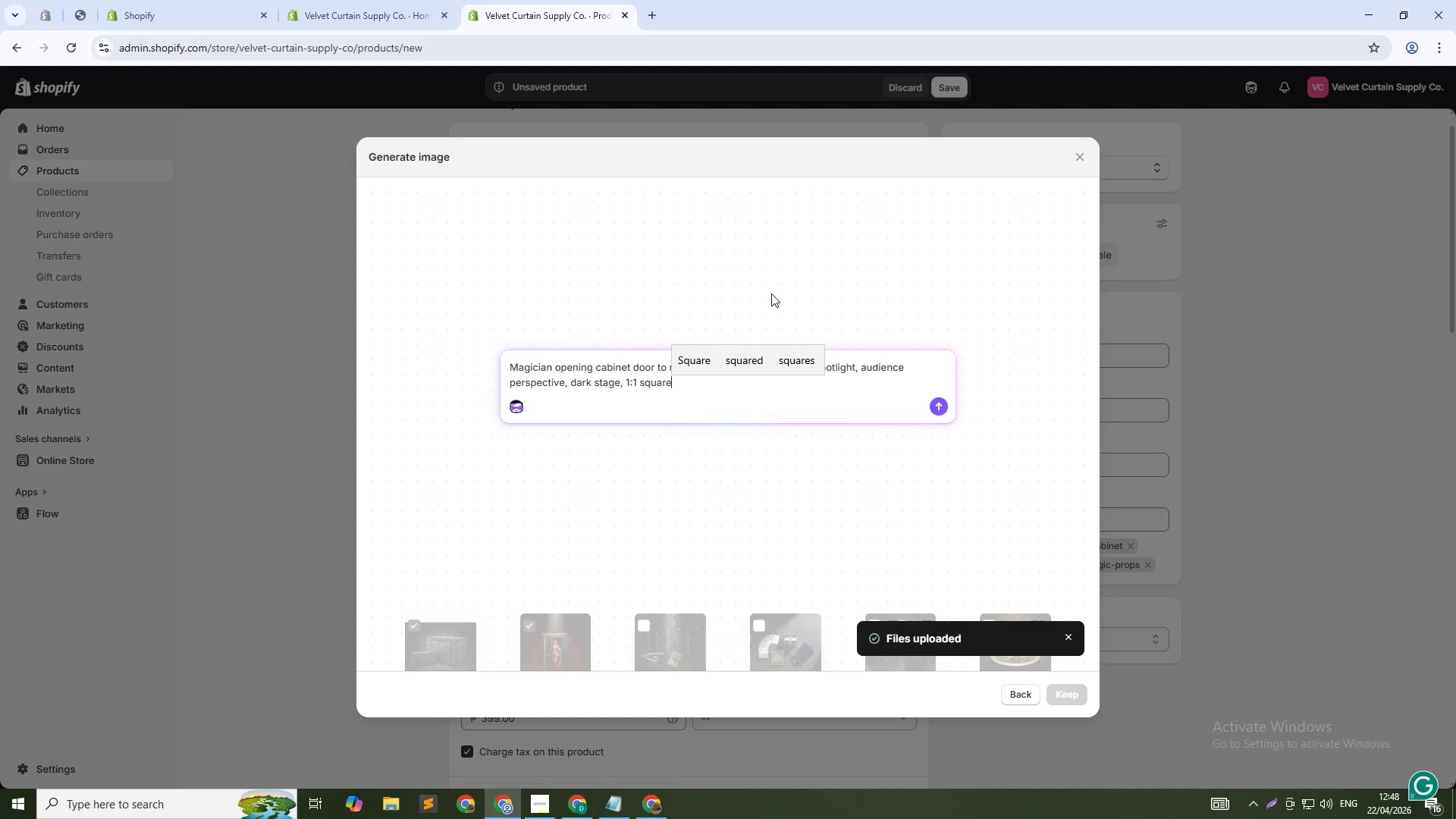 
key(Enter)
 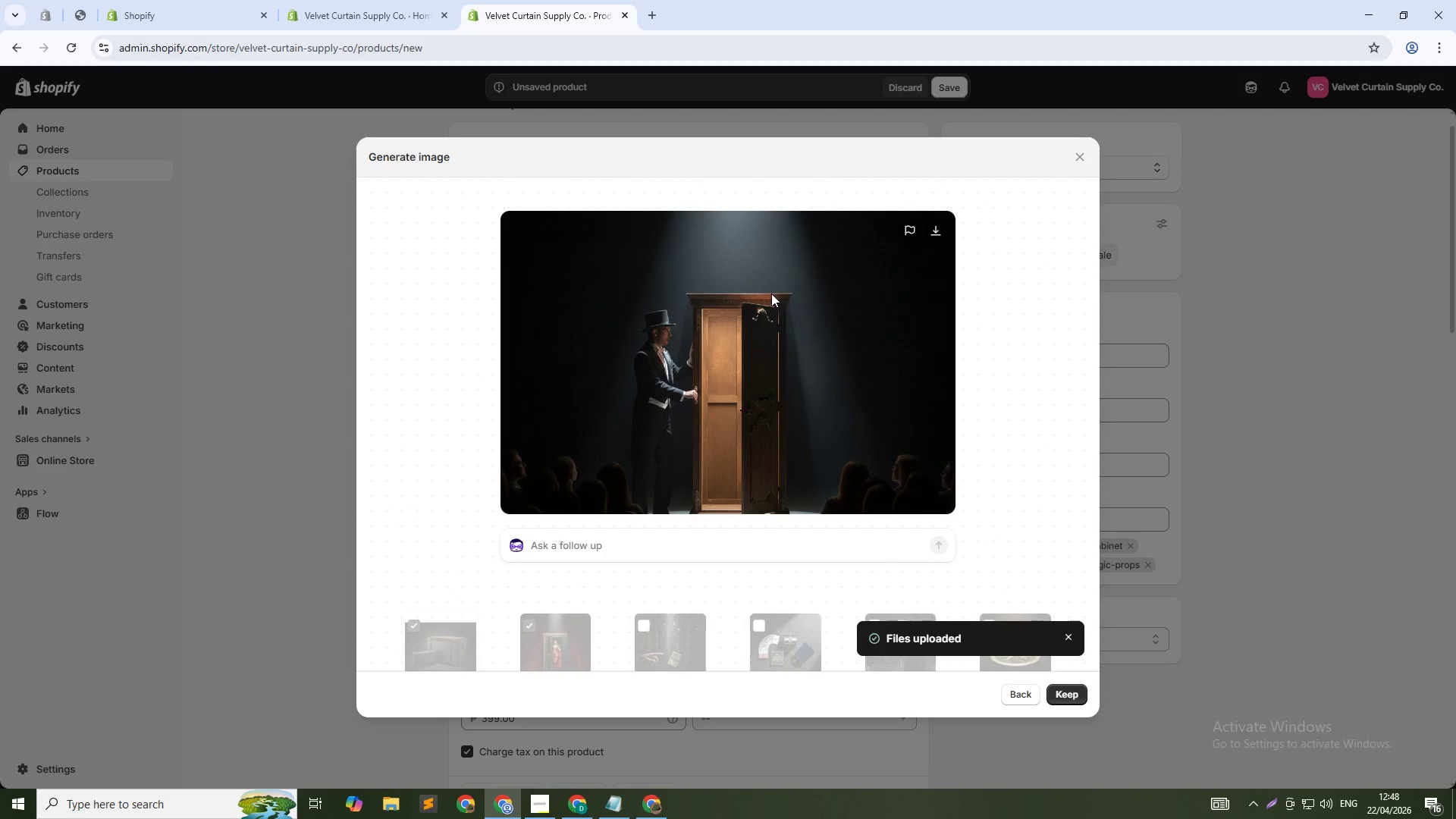 
wait(46.69)
 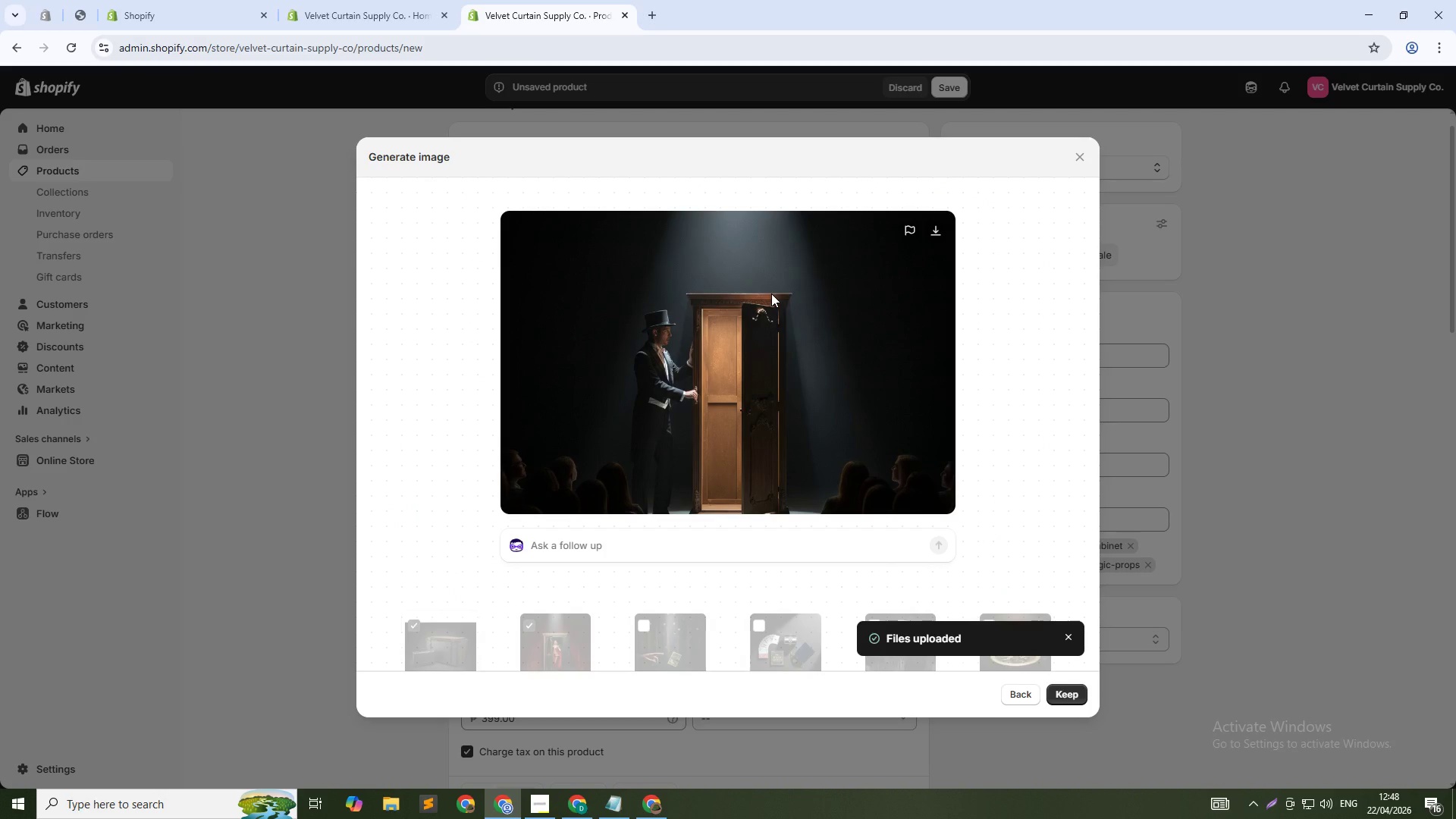 
left_click([1064, 700])
 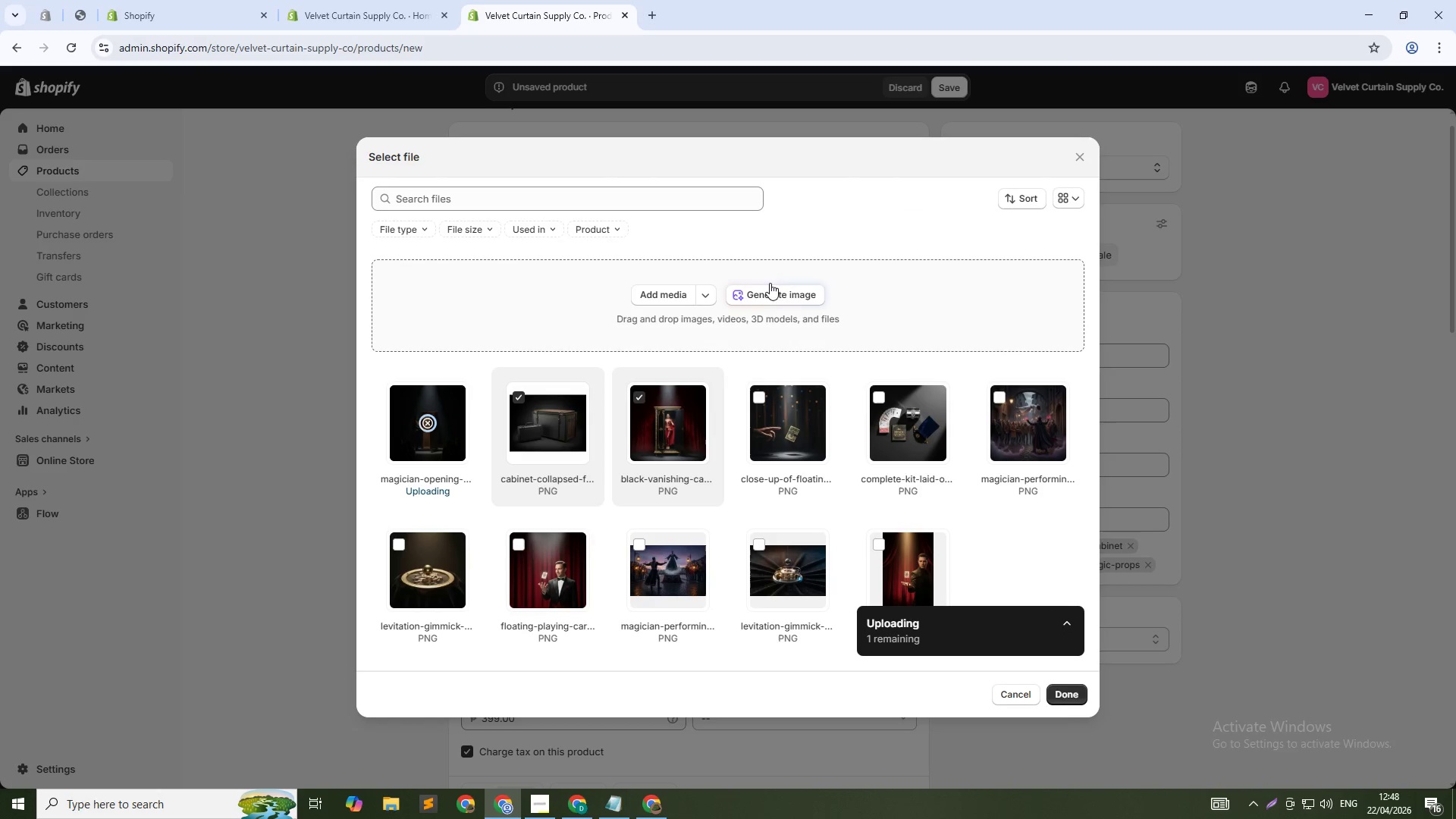 
left_click([770, 289])
 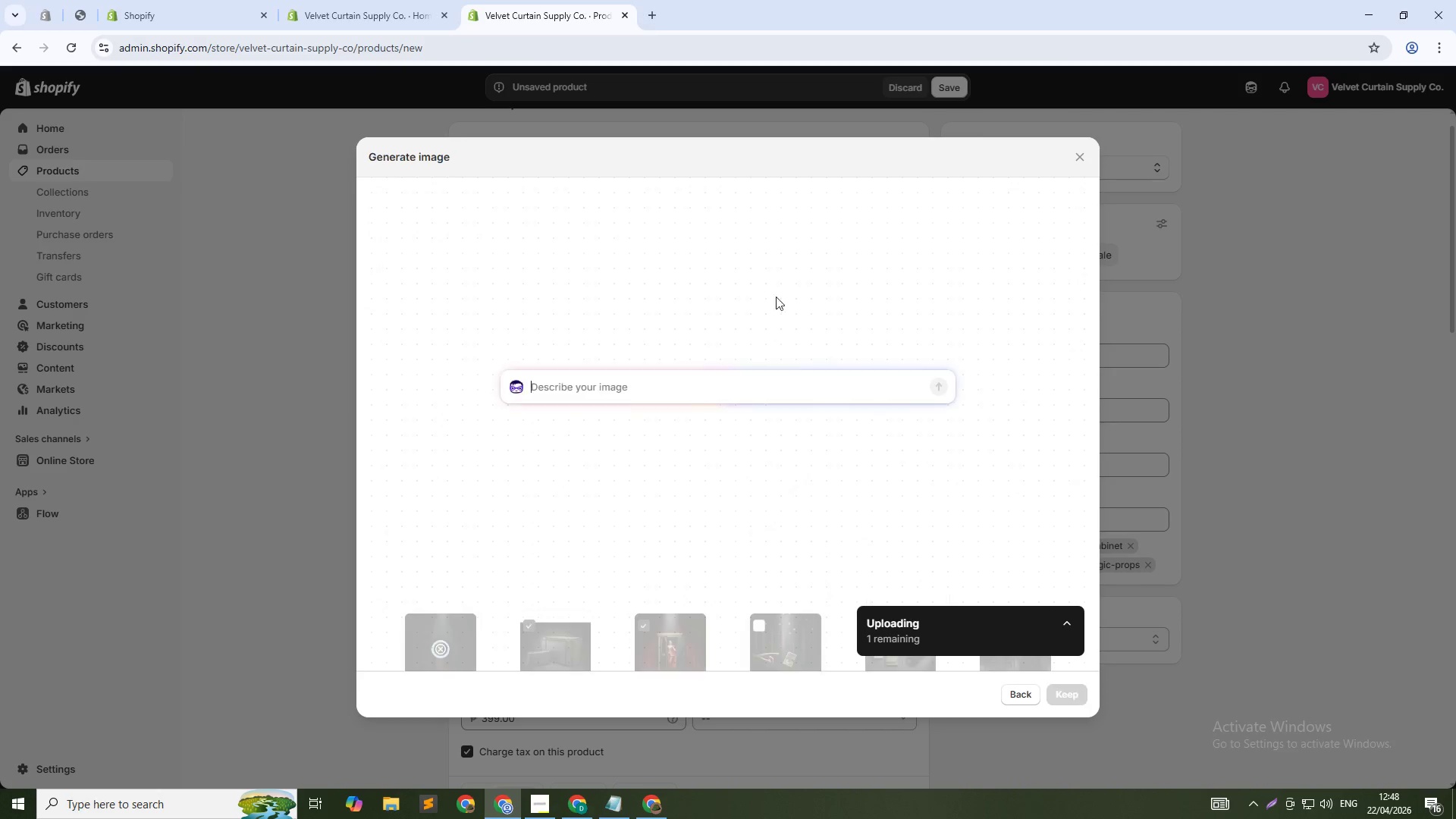 
type(Assitant)
key(Backspace)
key(Backspace)
key(Backspace)
key(Backspace)
type(stant stepping out of cabinet after vanish, smoke effect )
key(Backspace)
type(, crismon curtain background, theatrical lighting, 1:1 square)
 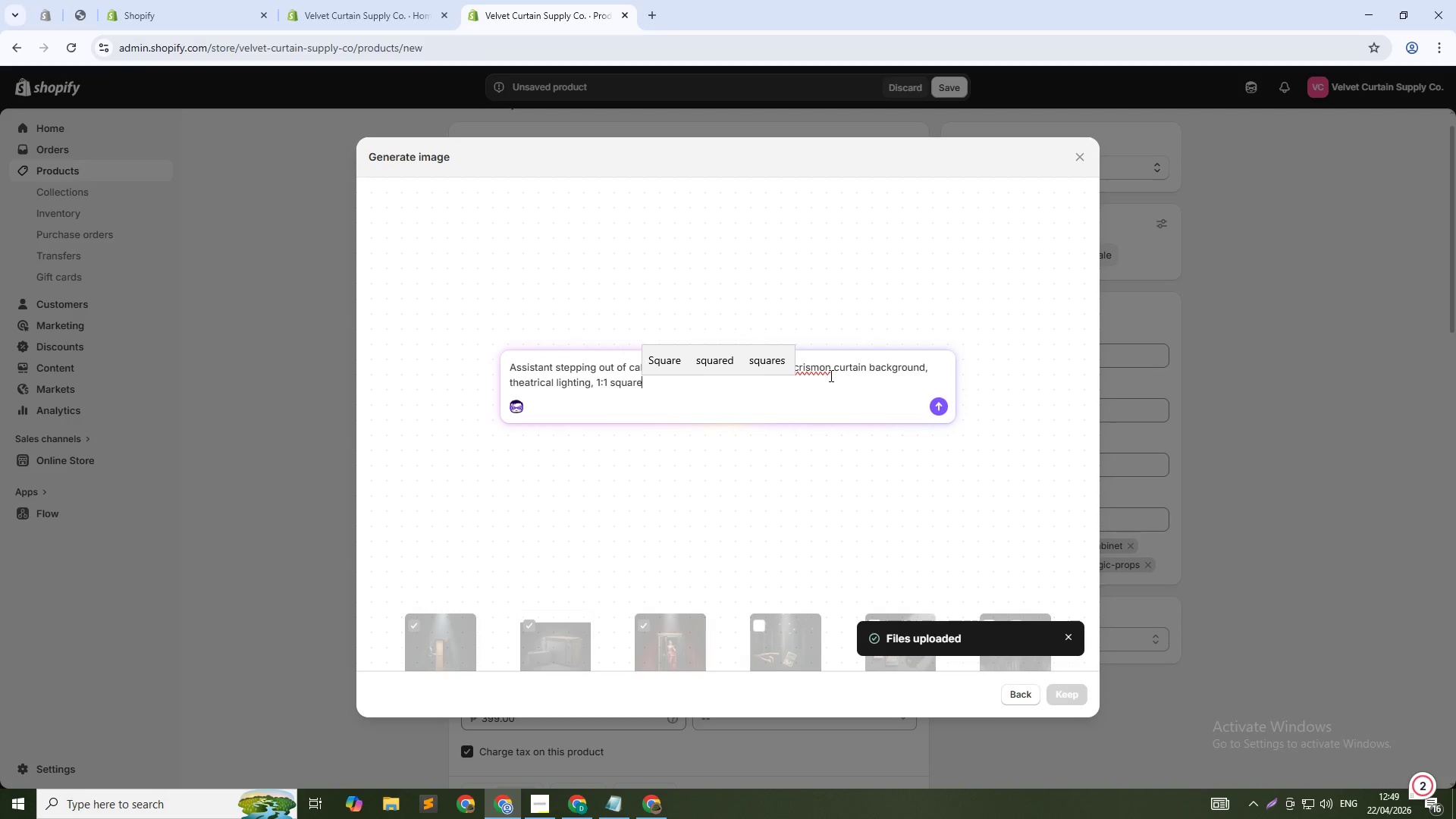 
left_click([822, 365])
 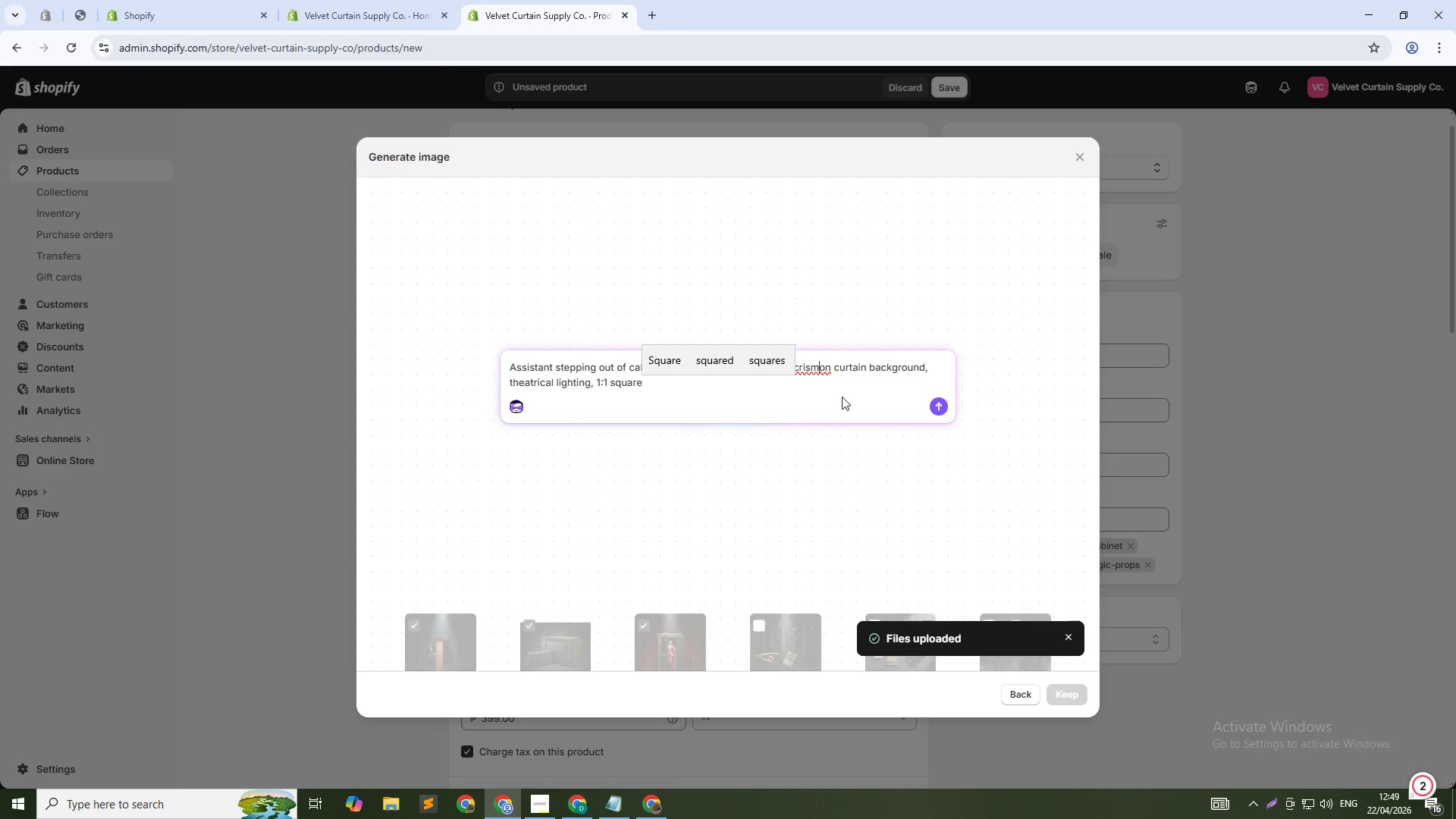 
key(ArrowLeft)
 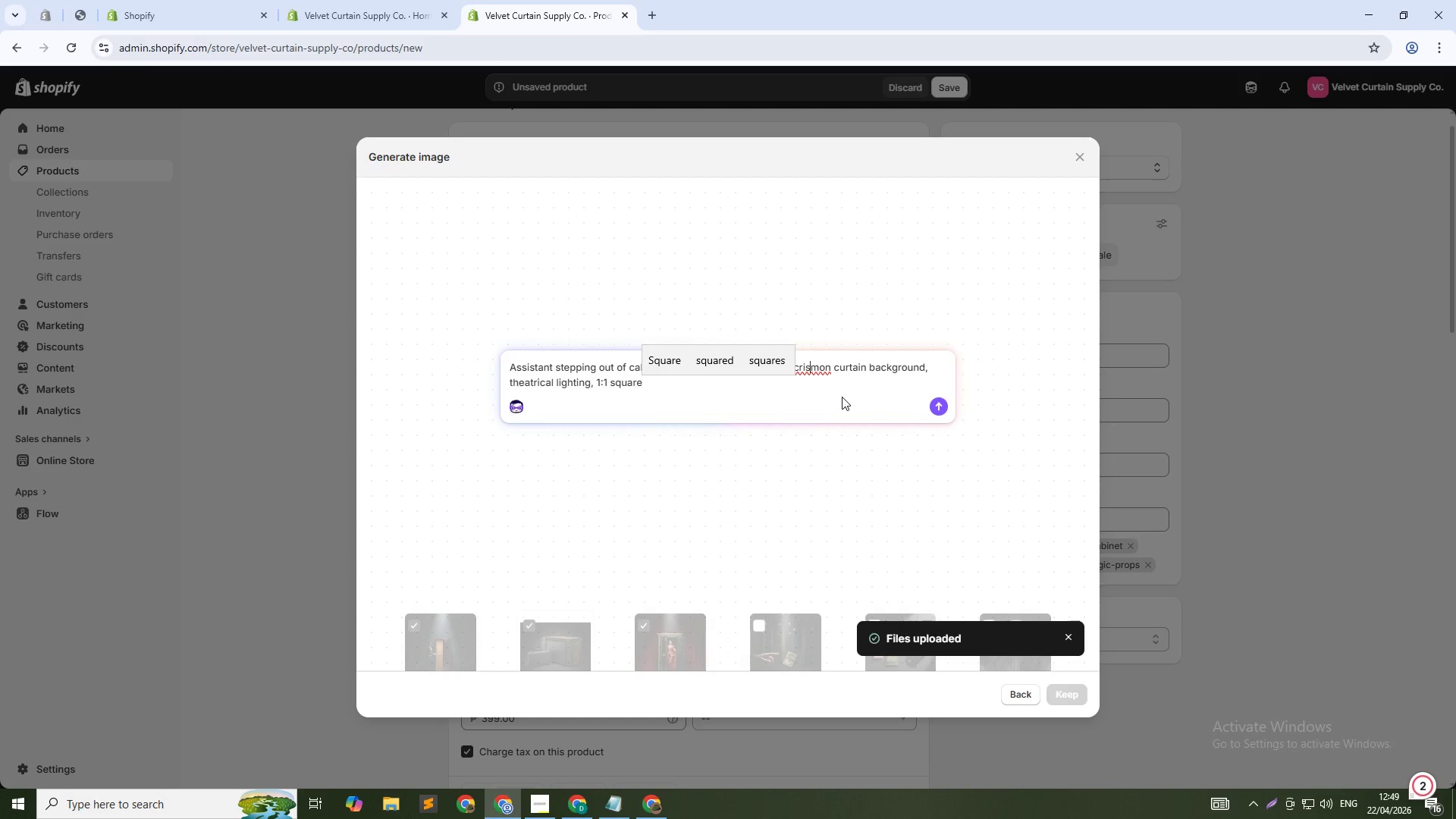 
key(ArrowRight)
 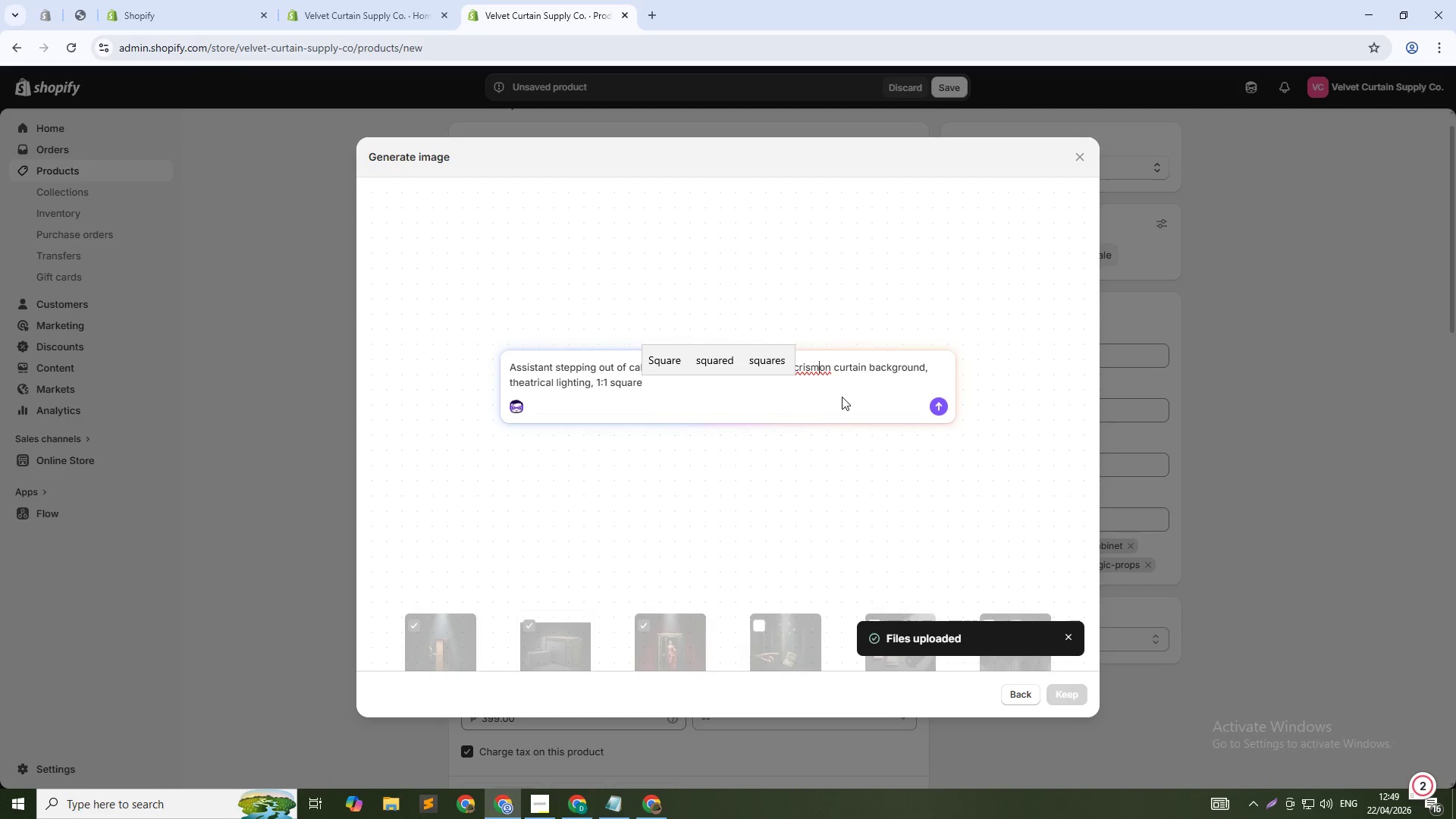 
key(Backspace)
 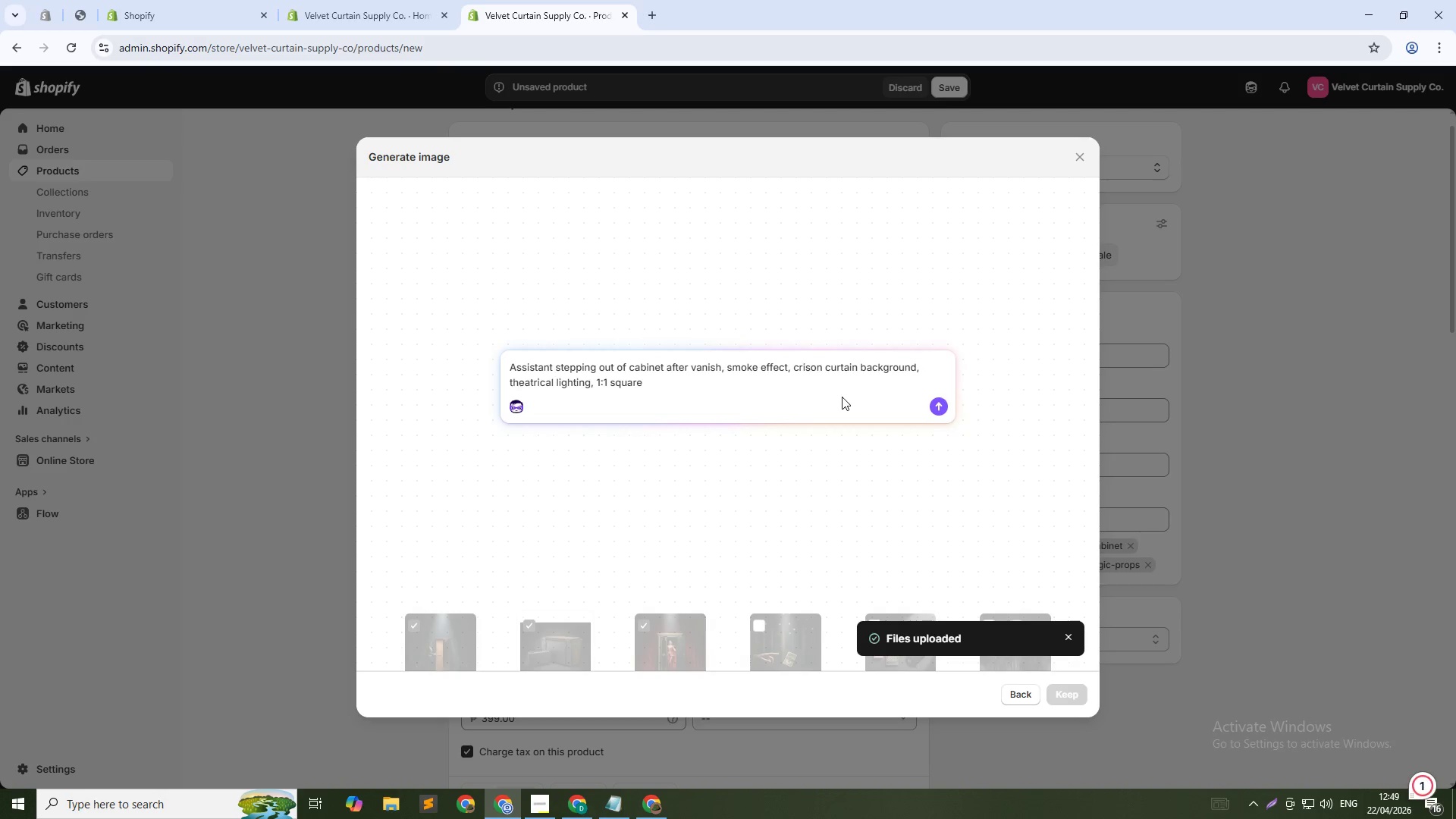 
key(ArrowLeft)
 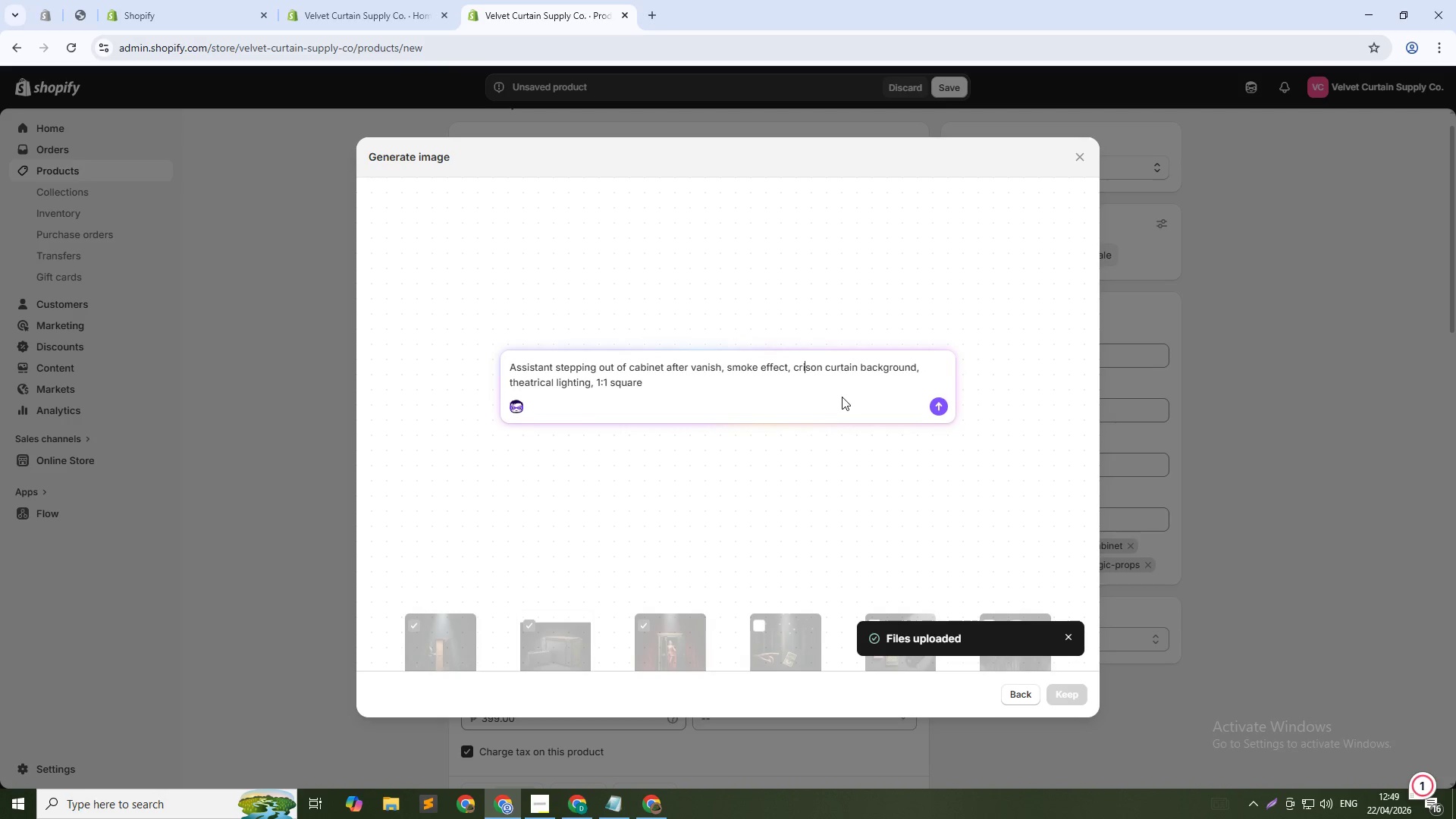 
key(M)
 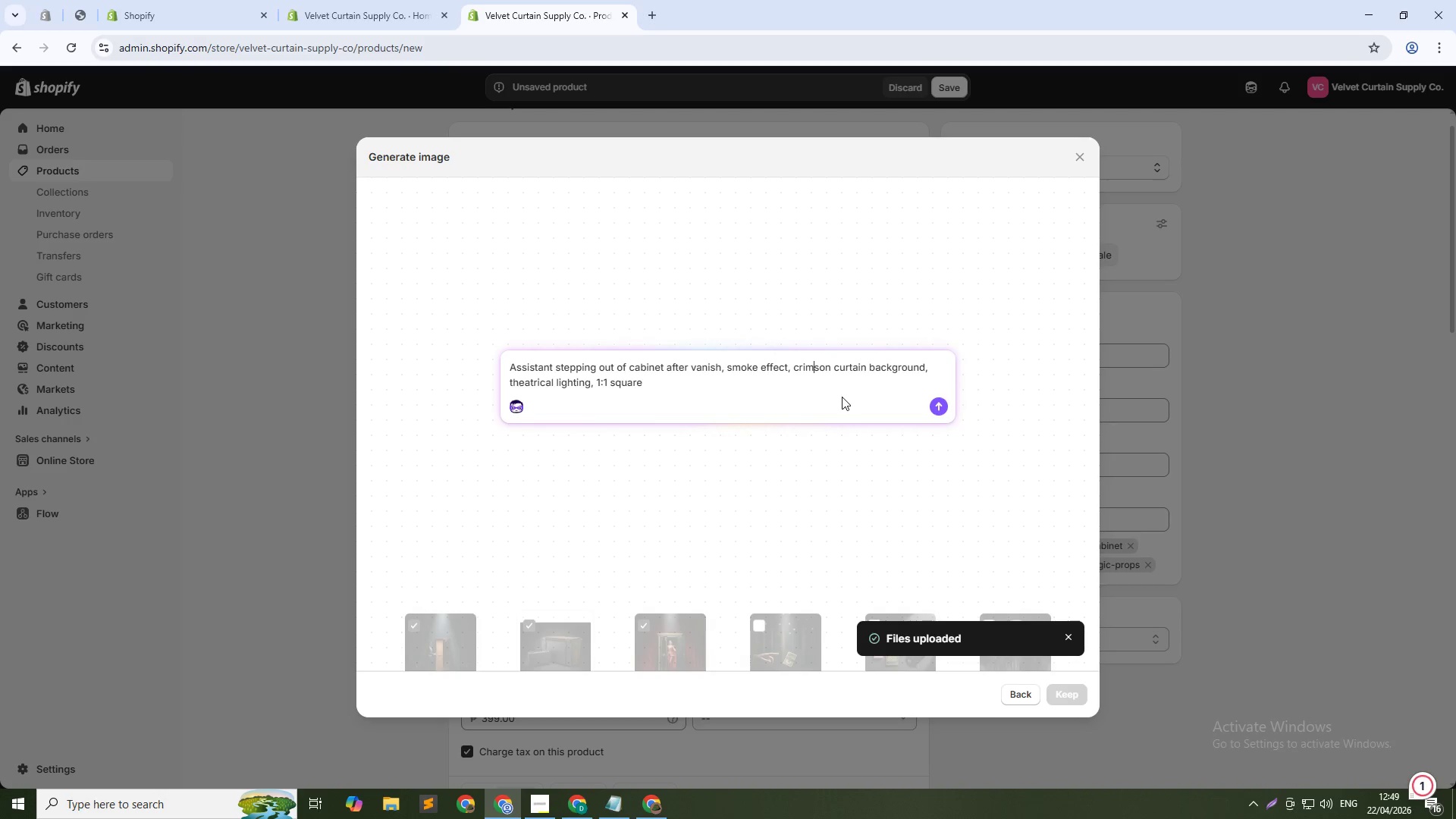 
key(ArrowDown)